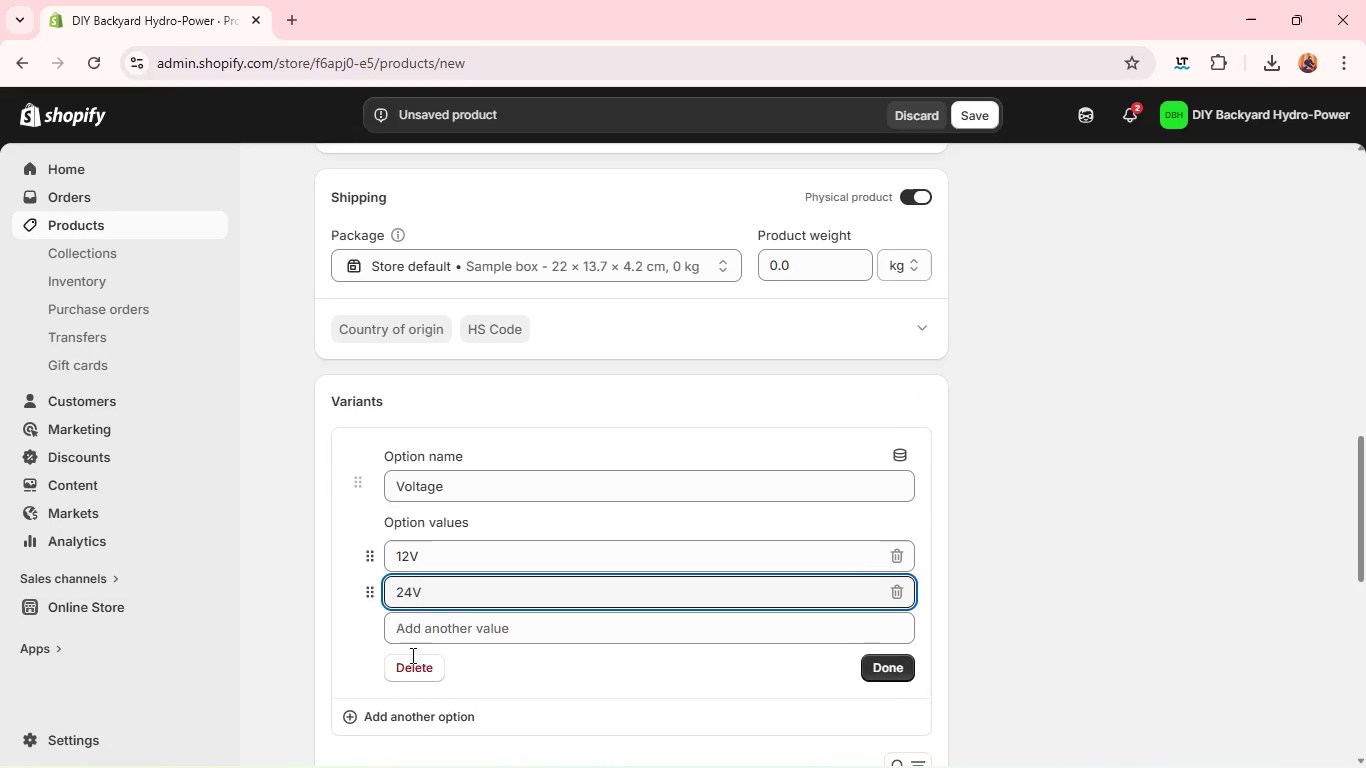 
left_click([831, 613])
 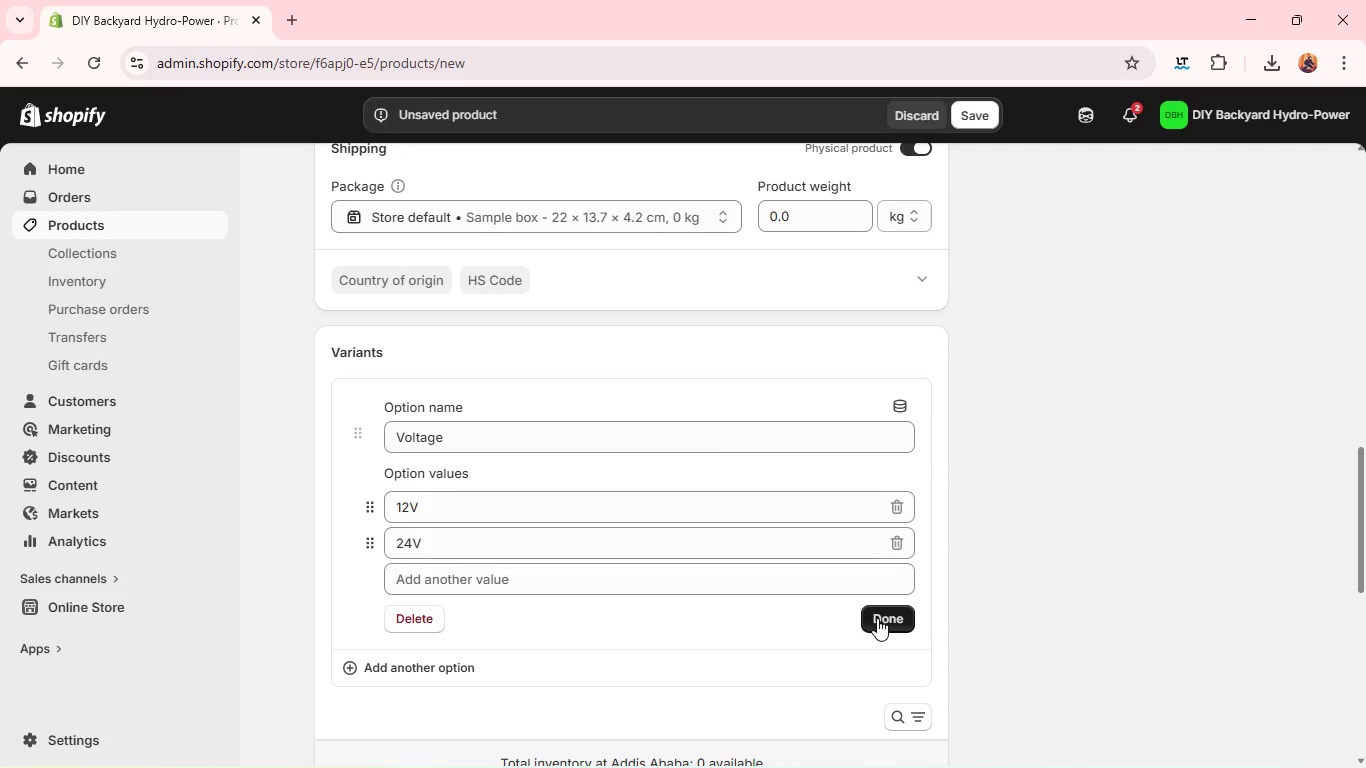 
left_click([879, 620])
 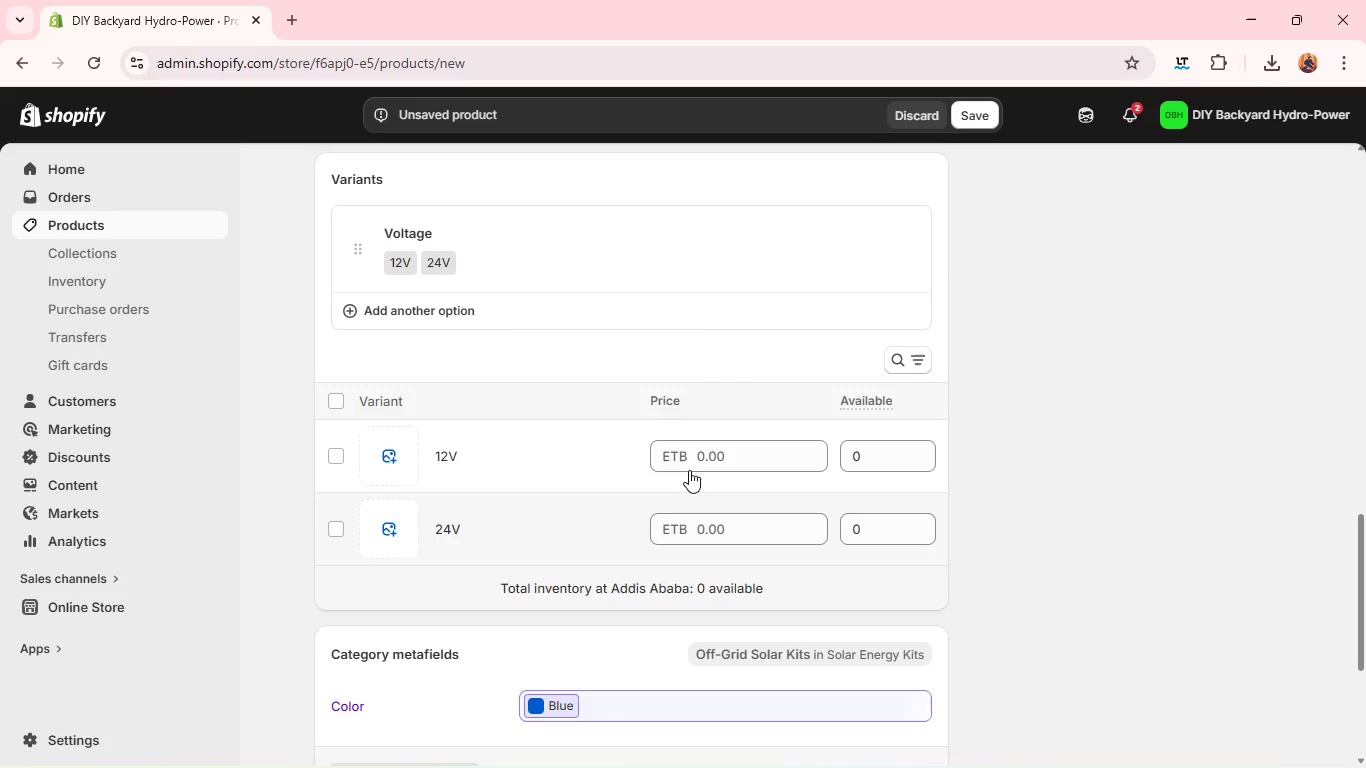 
double_click([689, 460])
 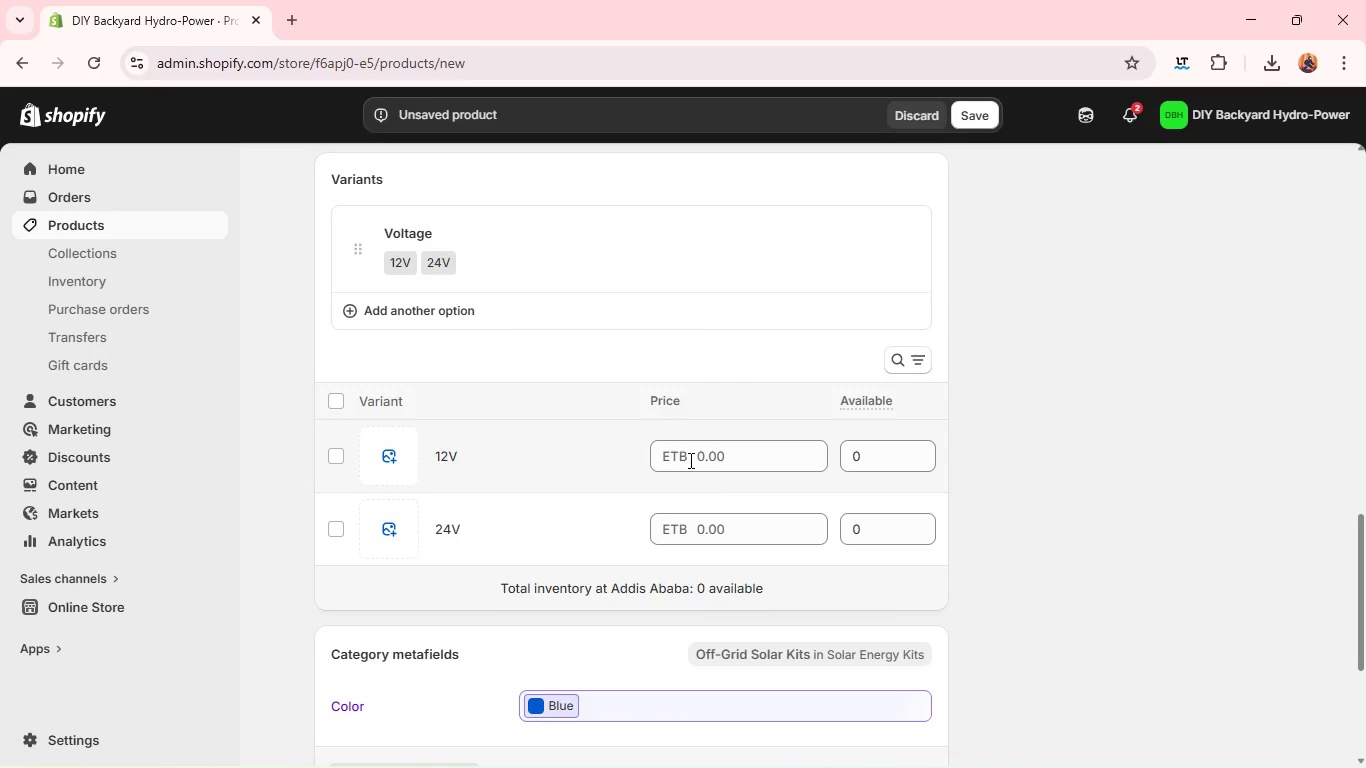 
triple_click([689, 460])
 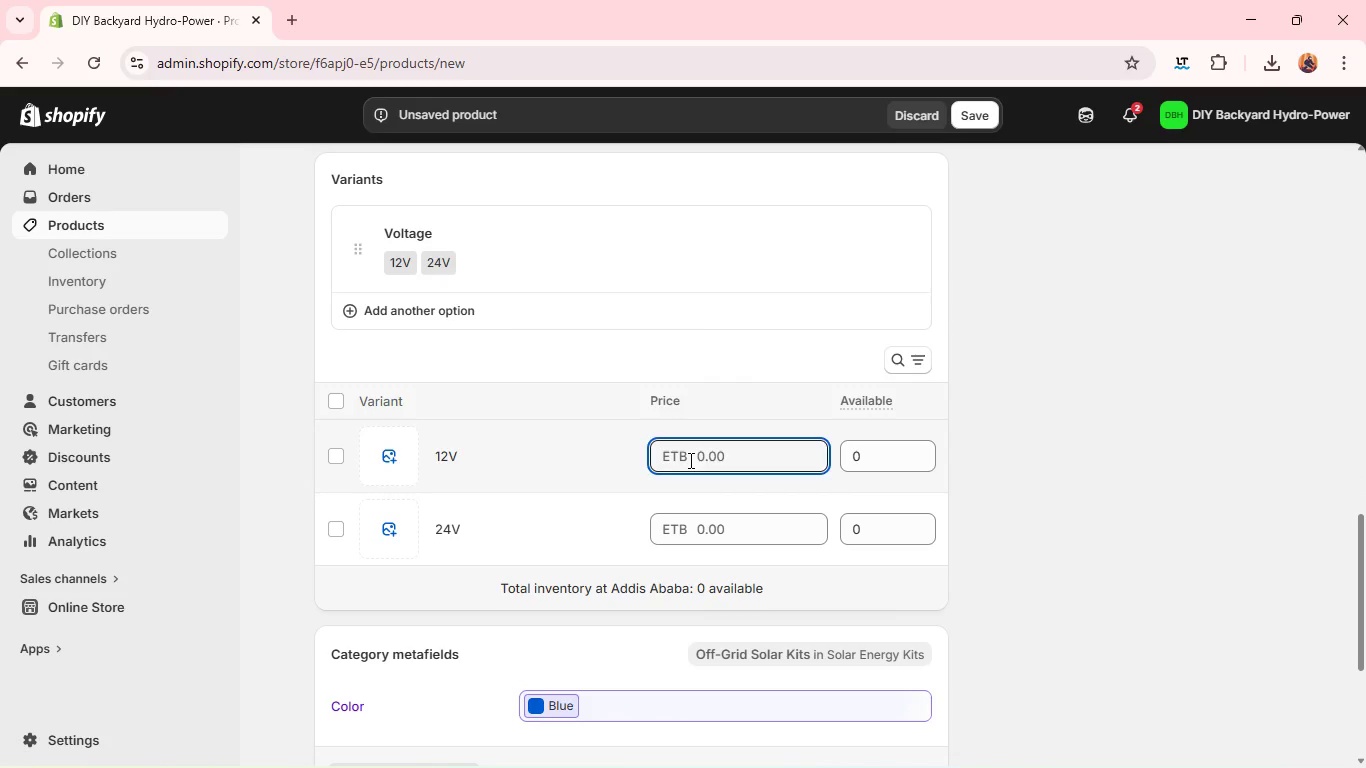 
double_click([689, 460])
 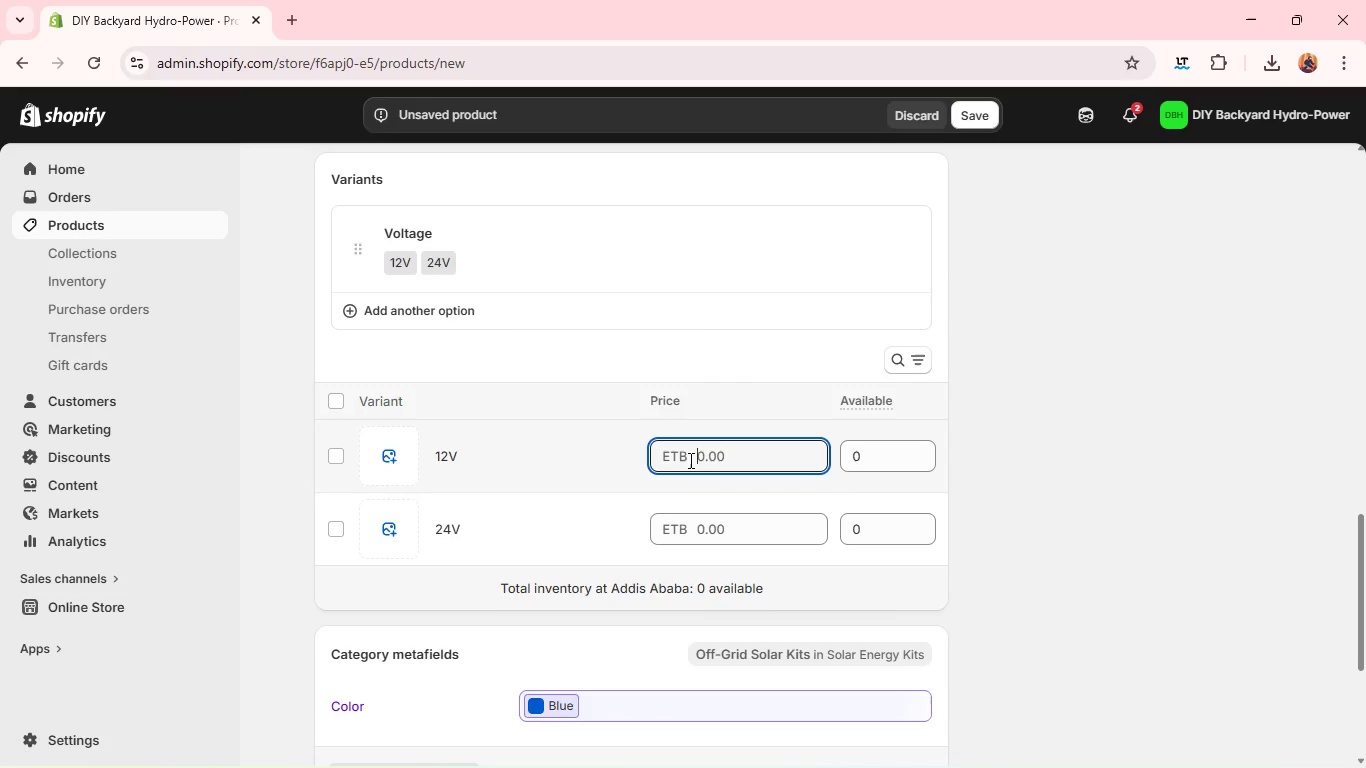 
type(195)
 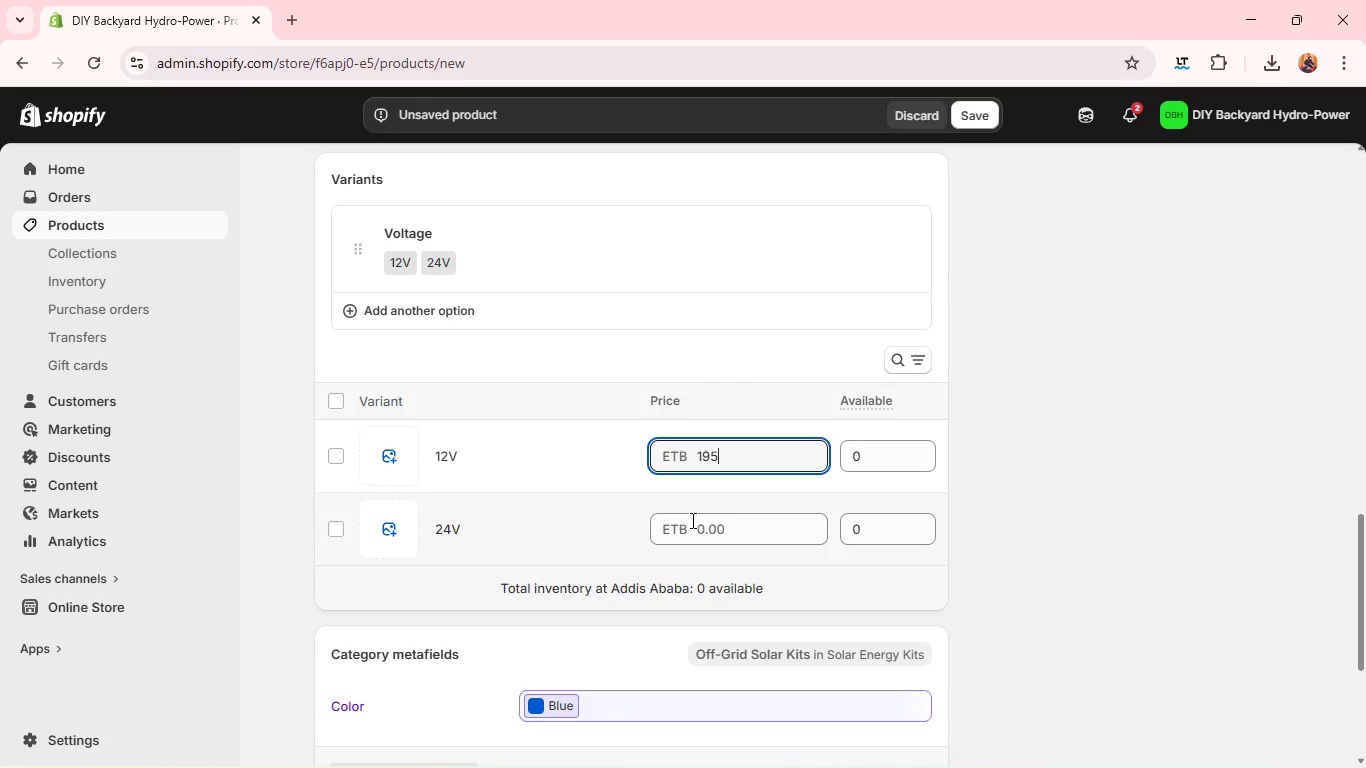 
double_click([691, 520])
 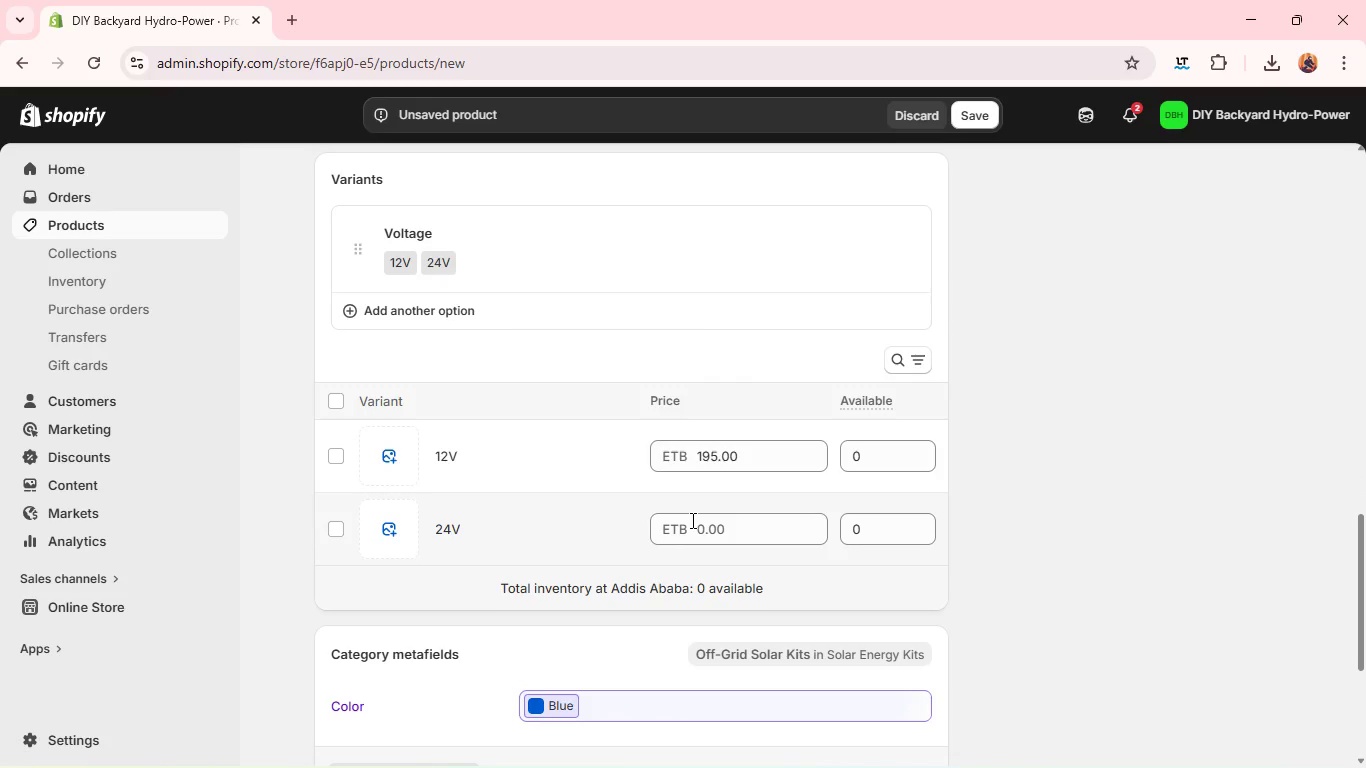 
type(230)
 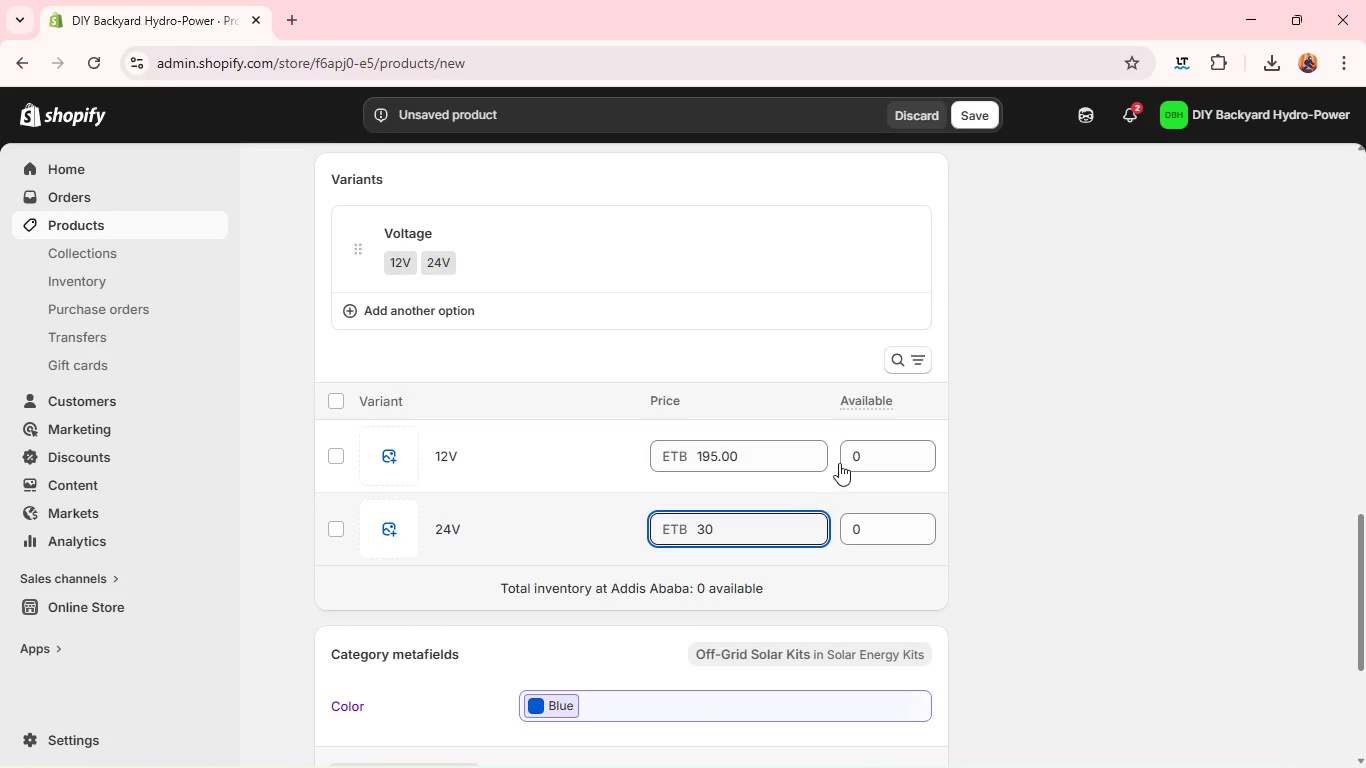 
left_click([847, 449])
 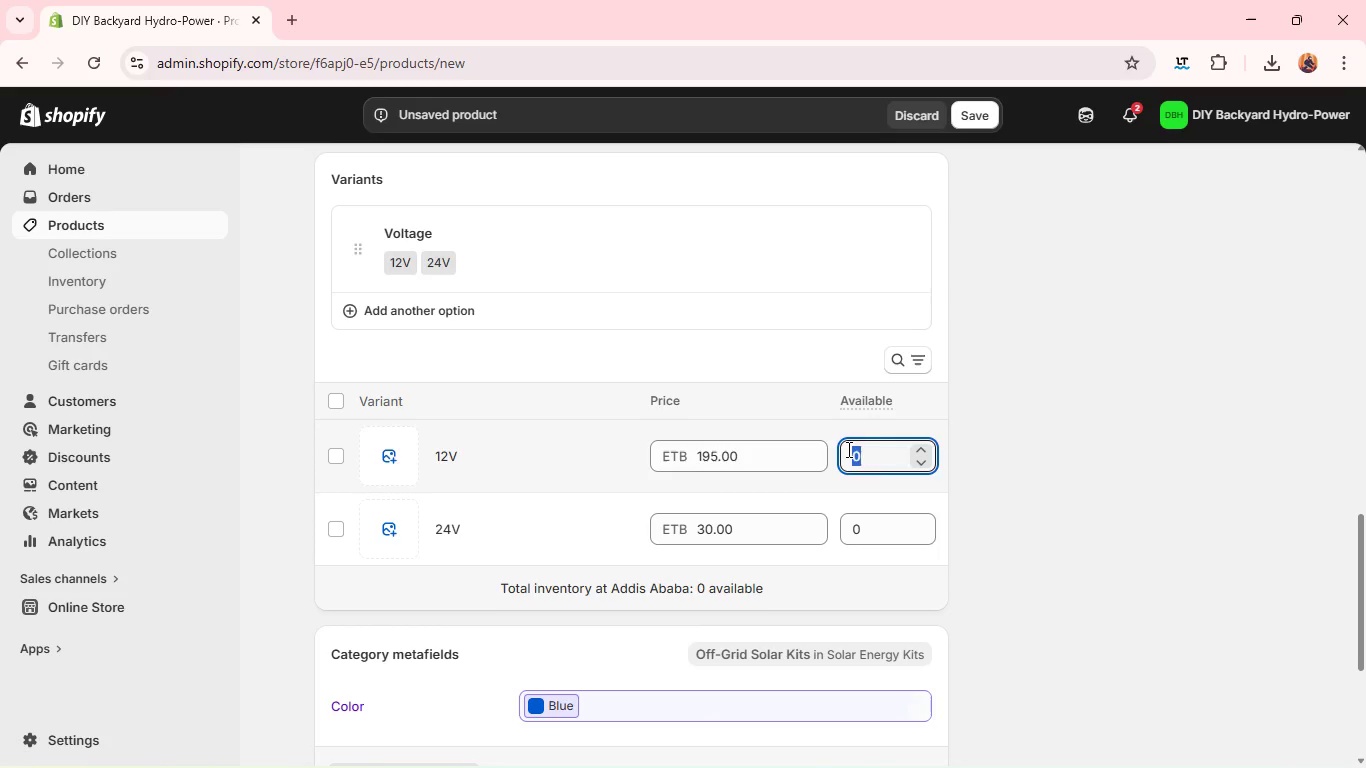 
key(4)
 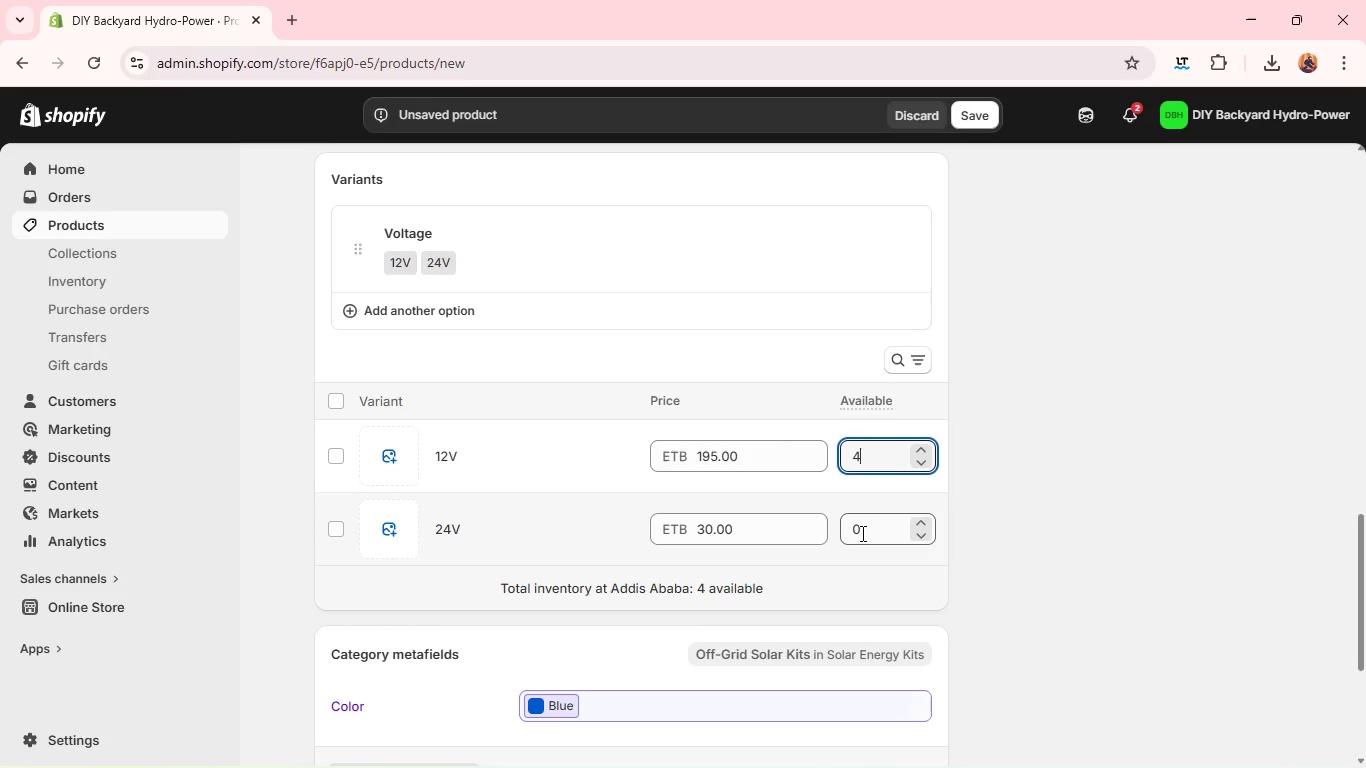 
left_click([861, 531])
 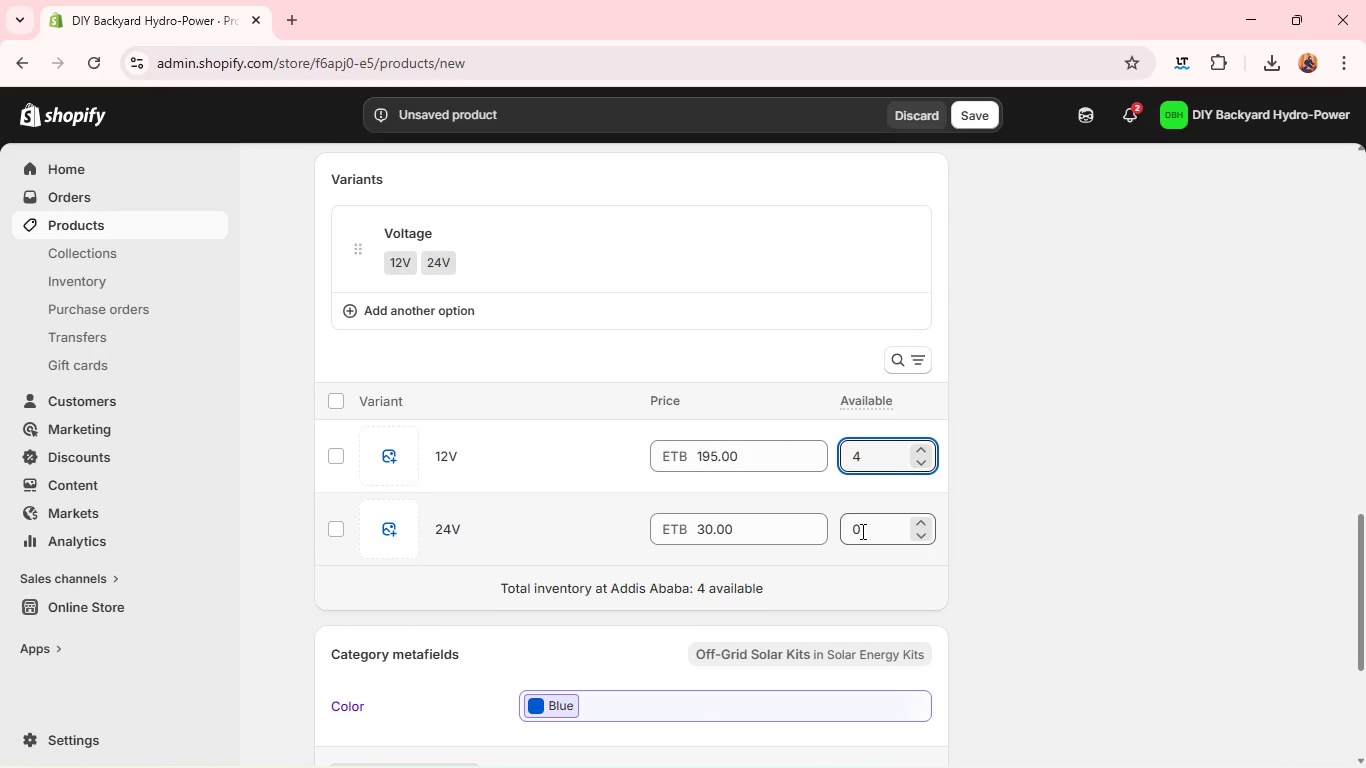 
key(4)
 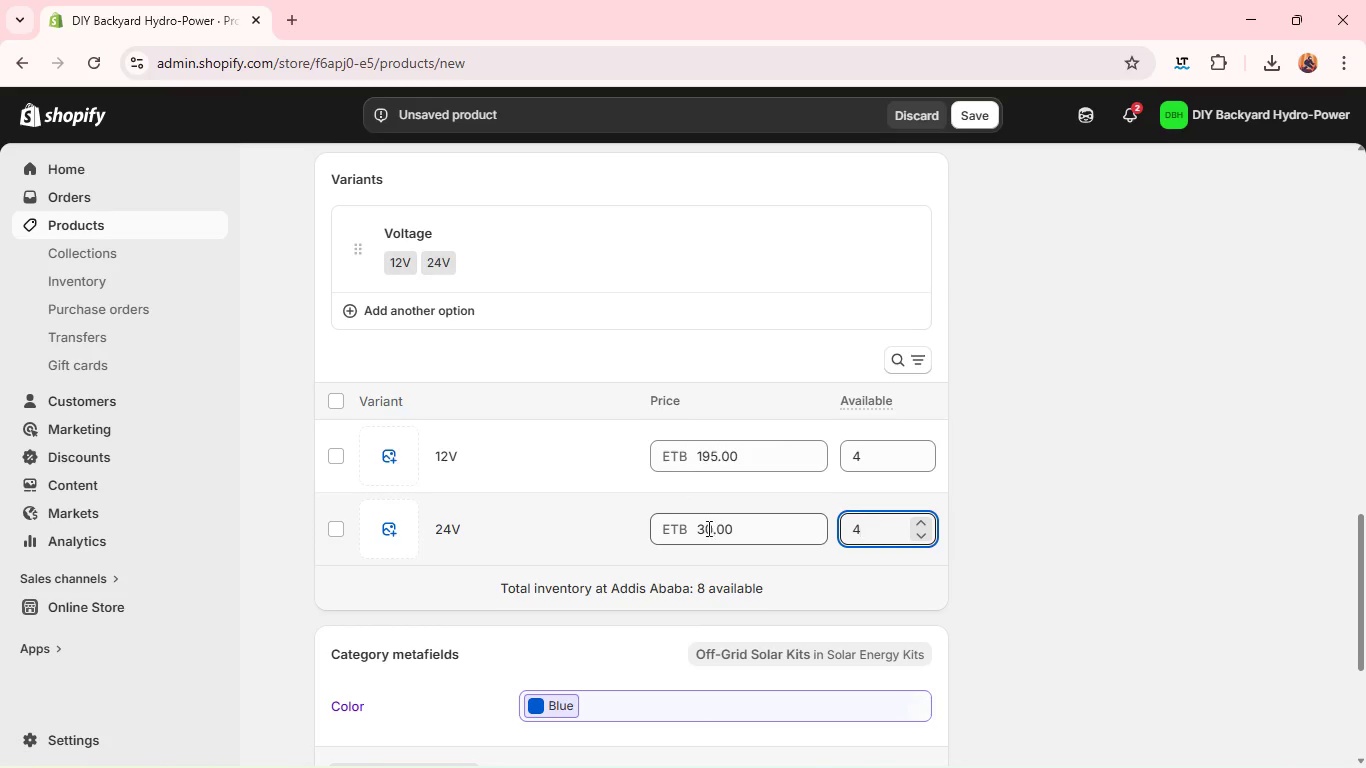 
left_click([698, 526])
 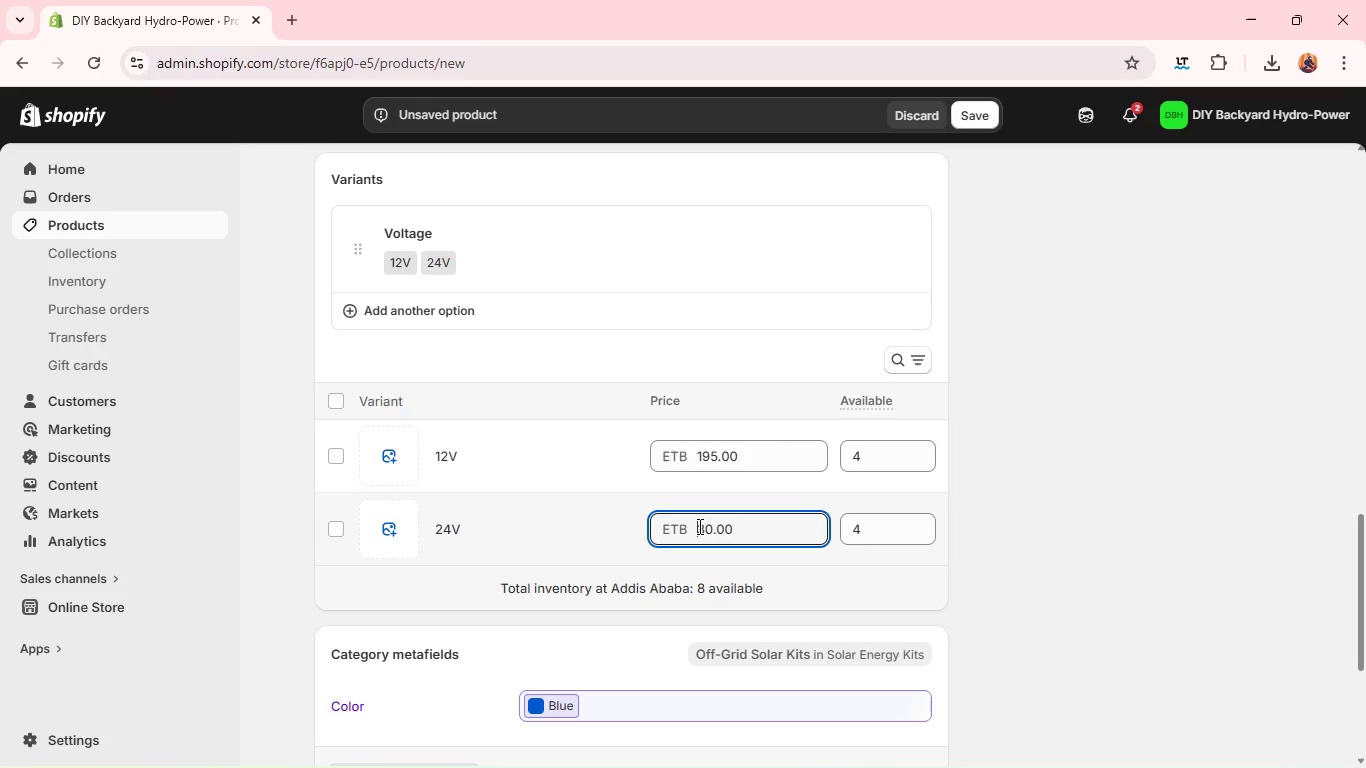 
key(2)
 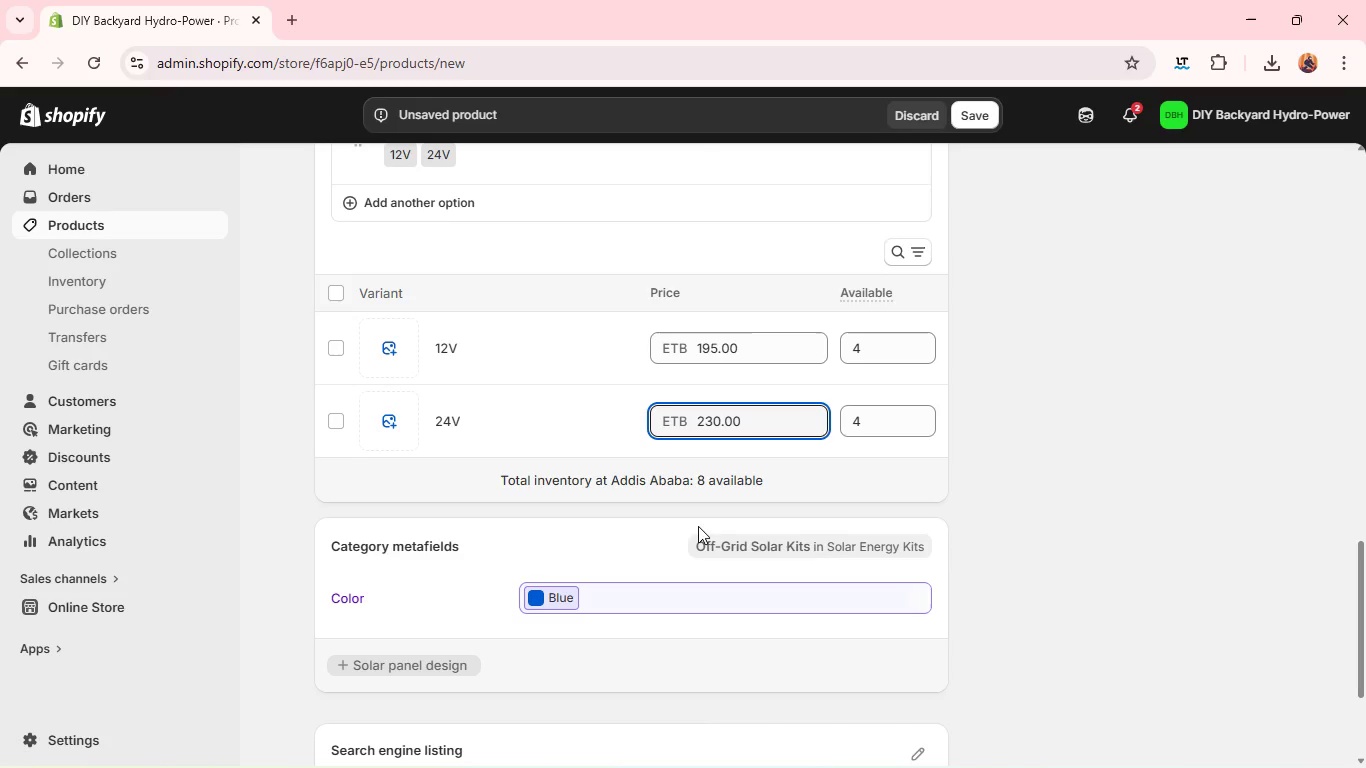 
wait(6.95)
 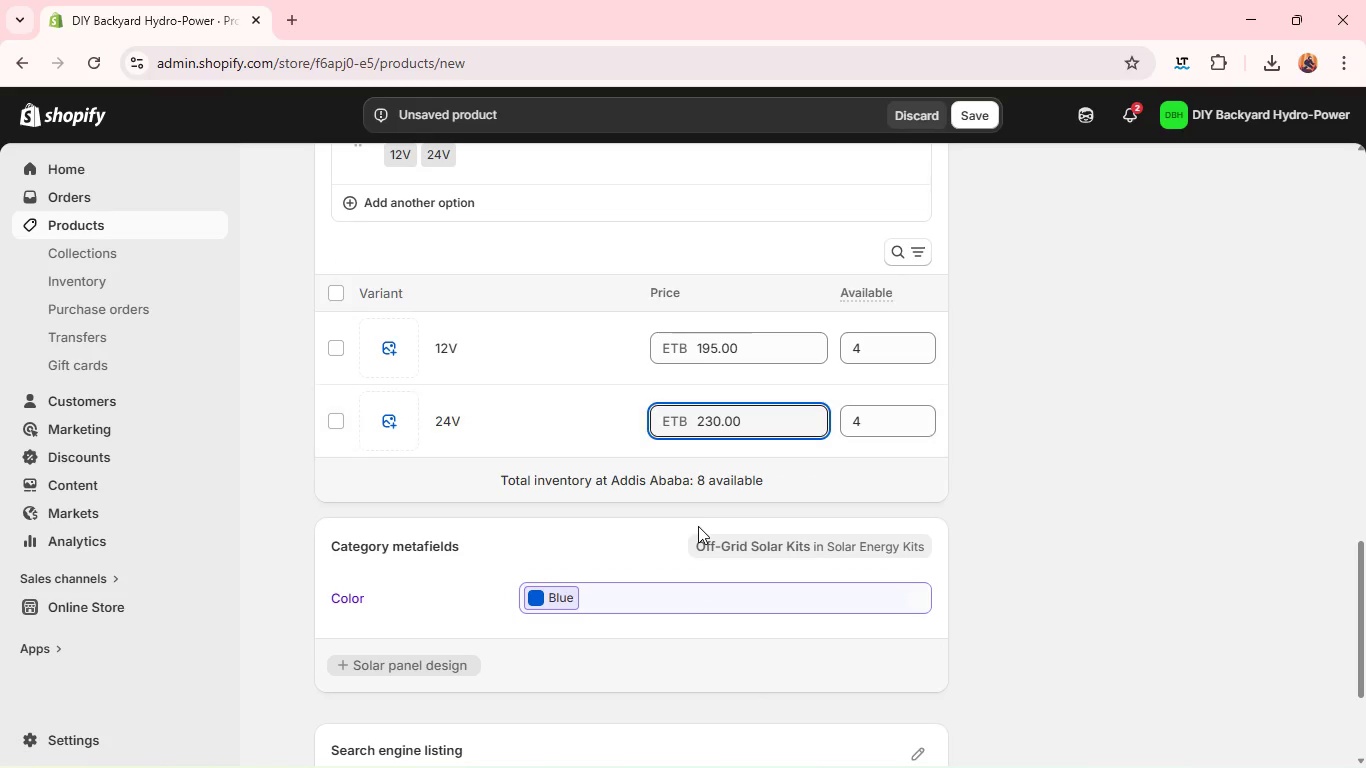 
left_click([340, 303])
 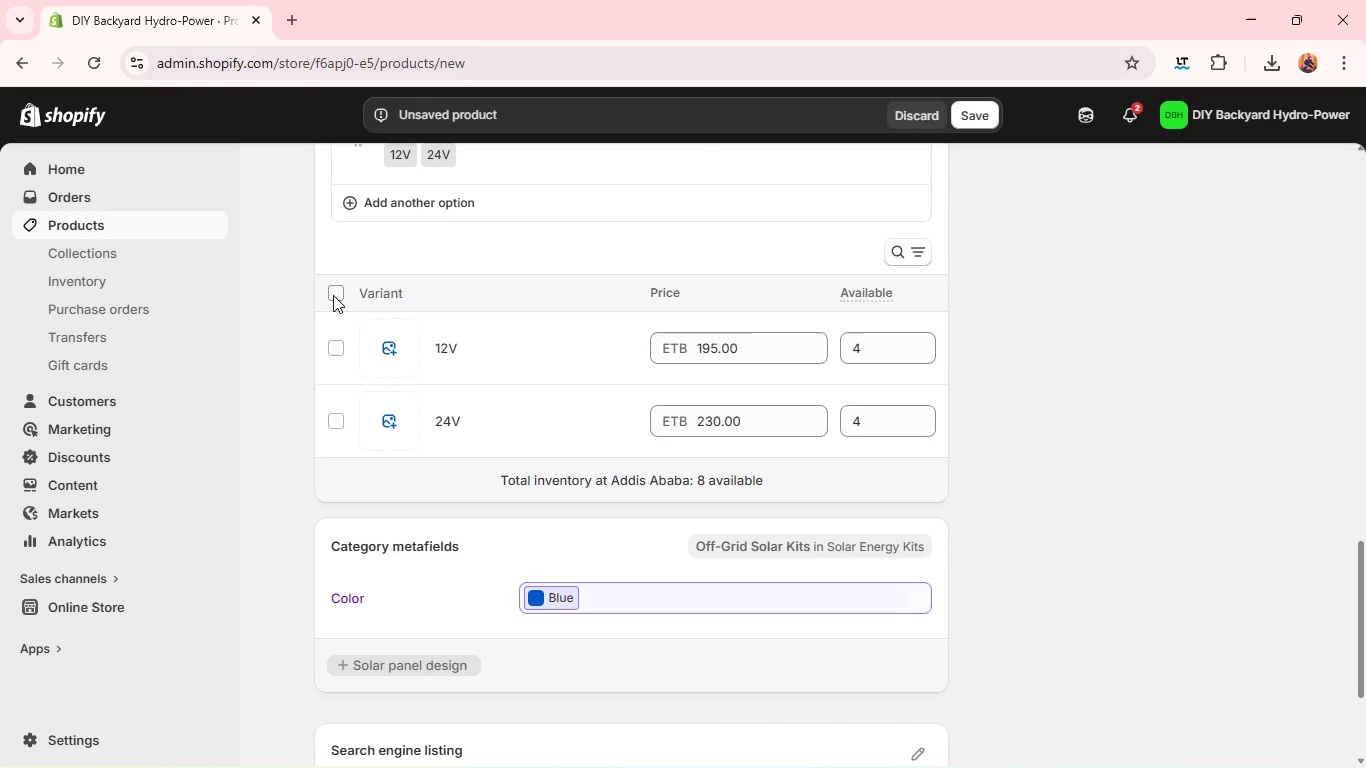 
left_click([333, 295])
 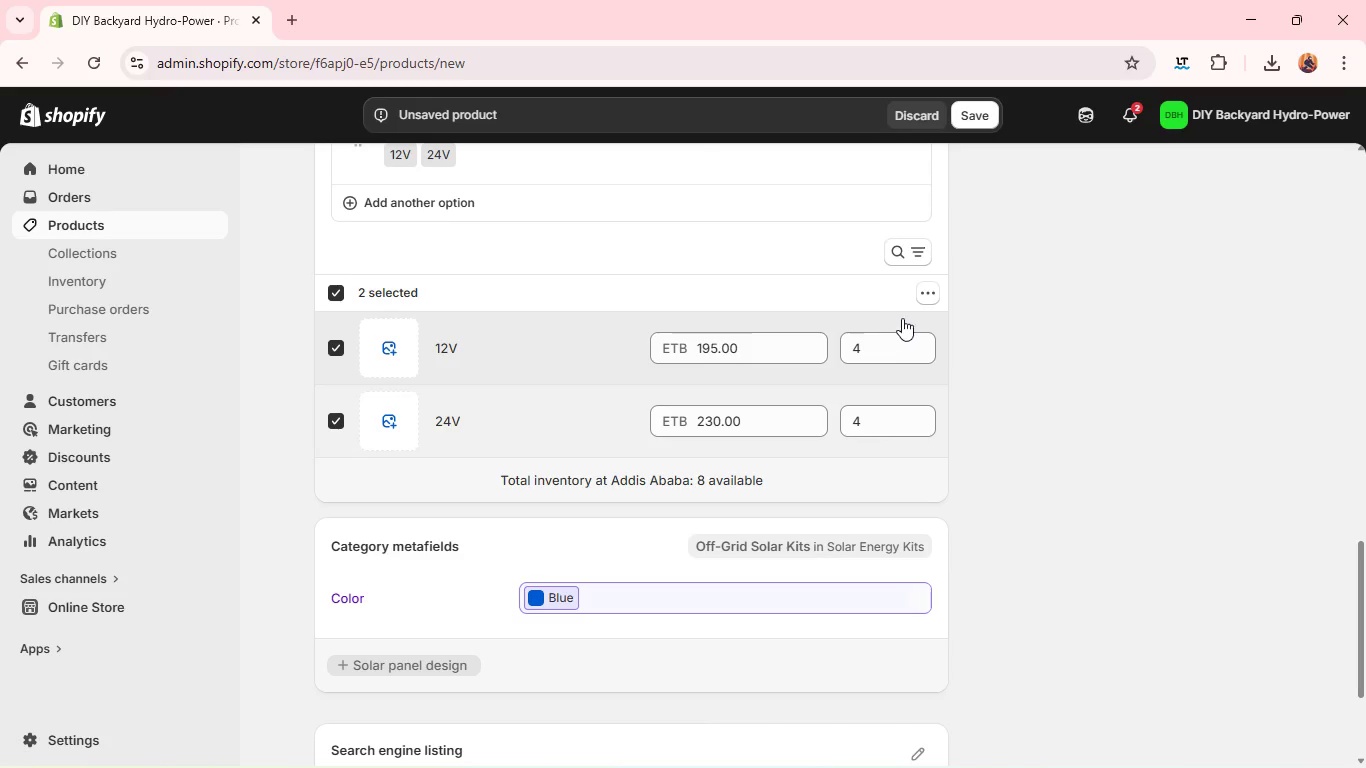 
mouse_move([899, 324])
 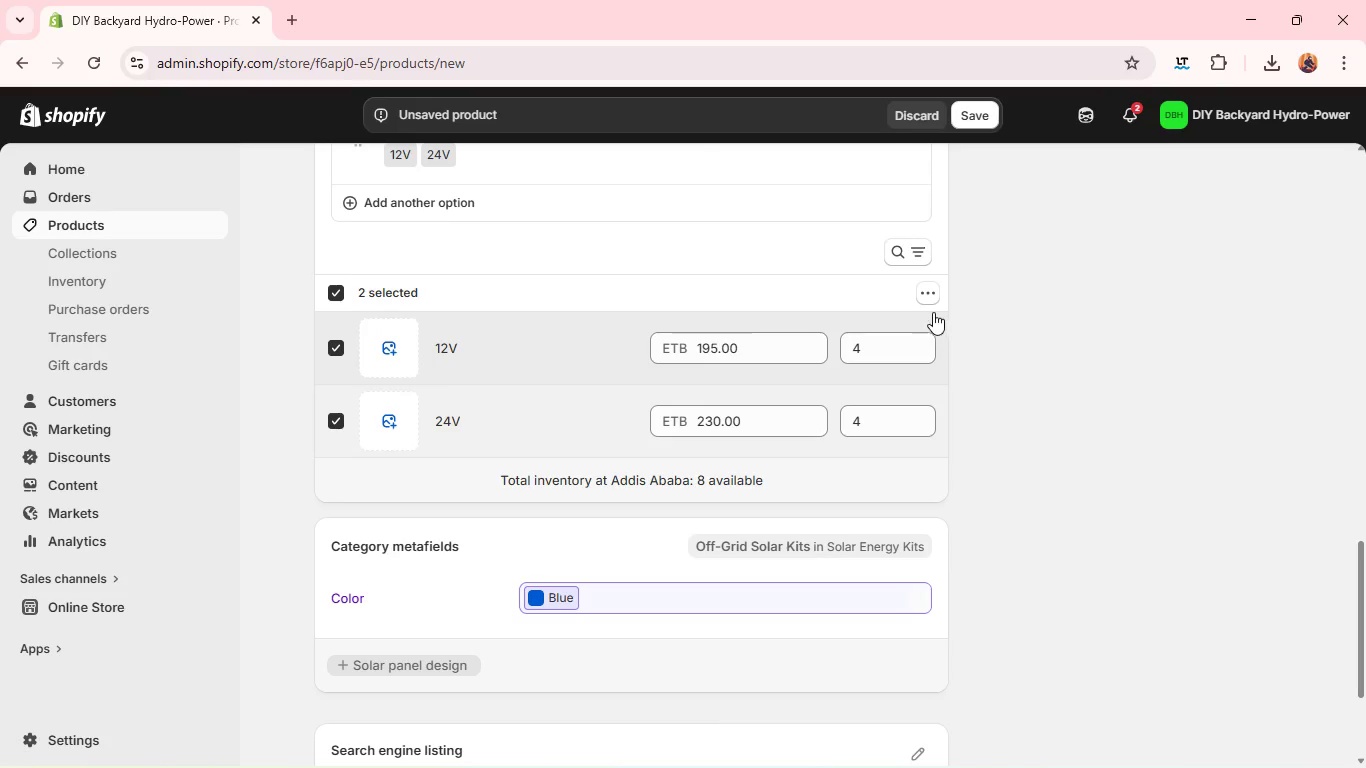 
left_click([922, 298])
 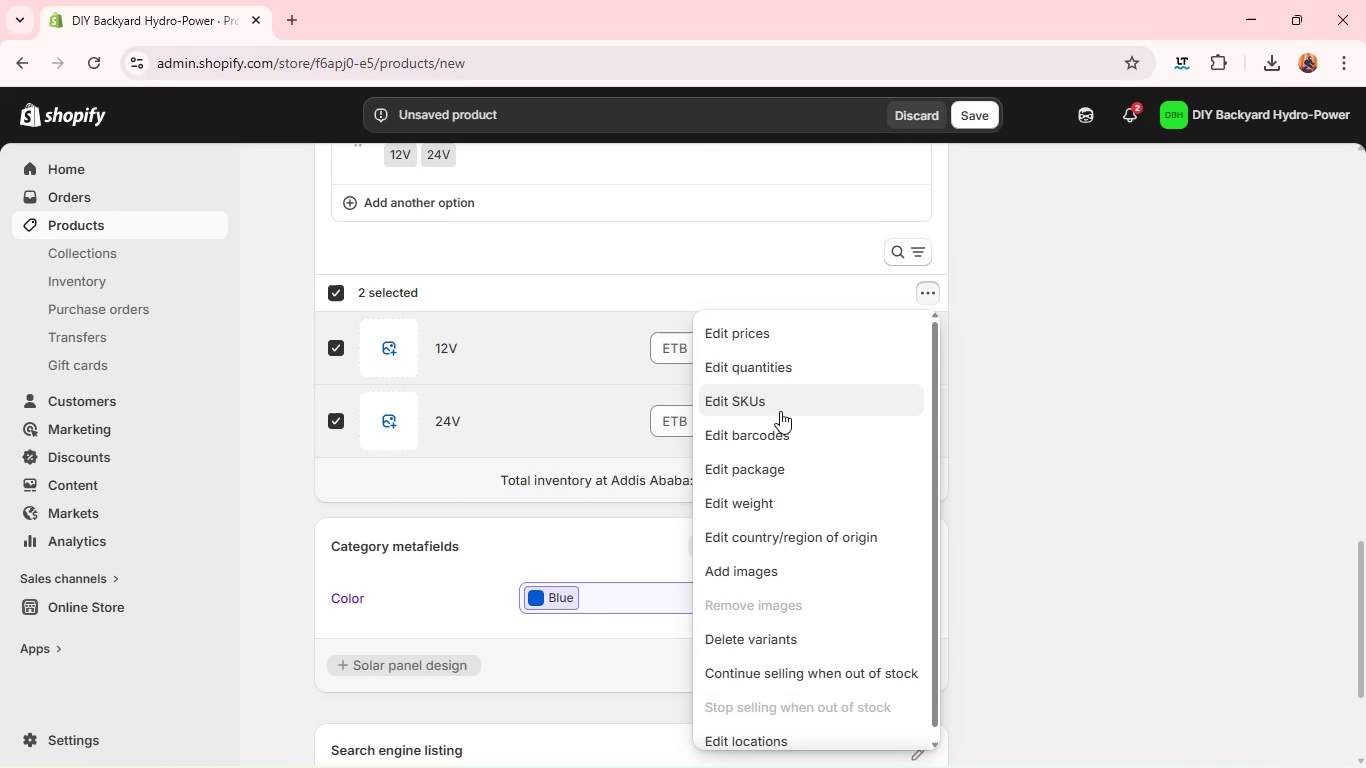 
left_click([780, 408])
 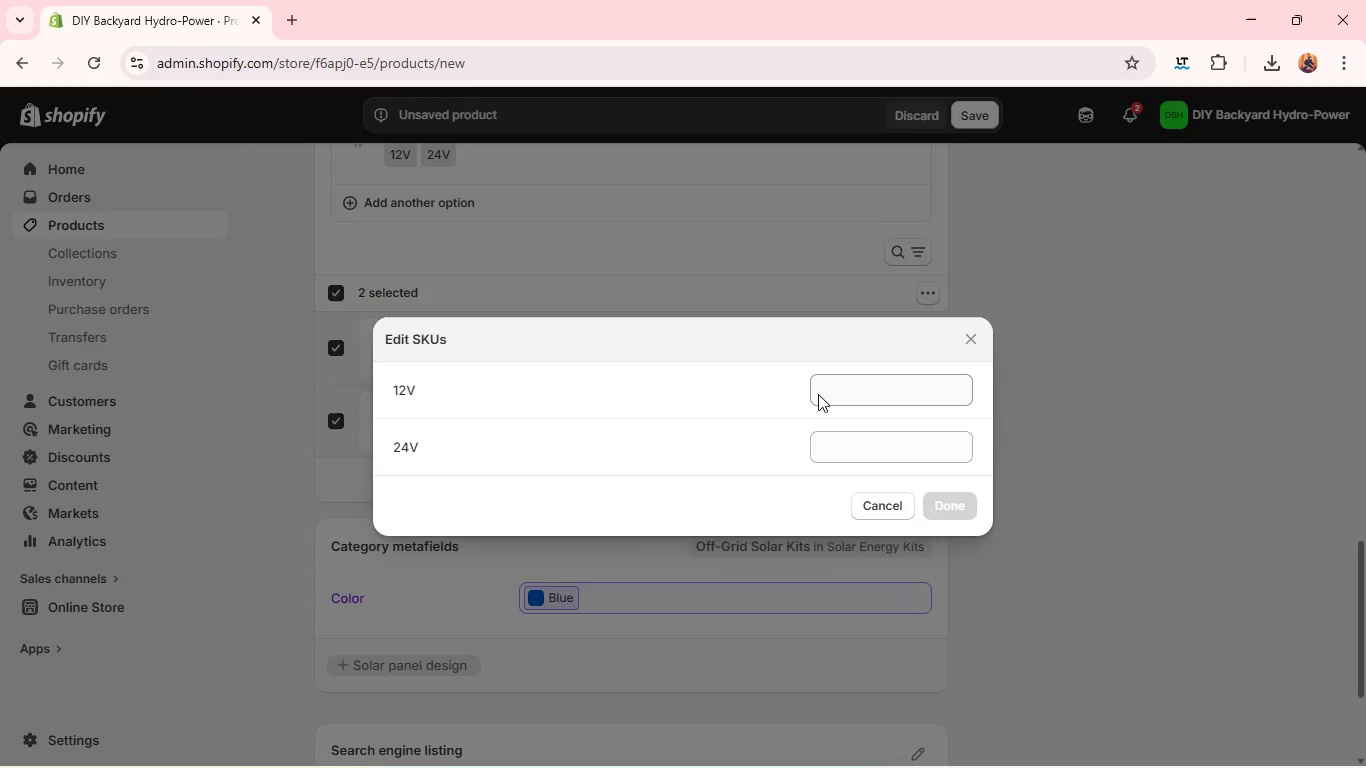 
left_click([835, 388])
 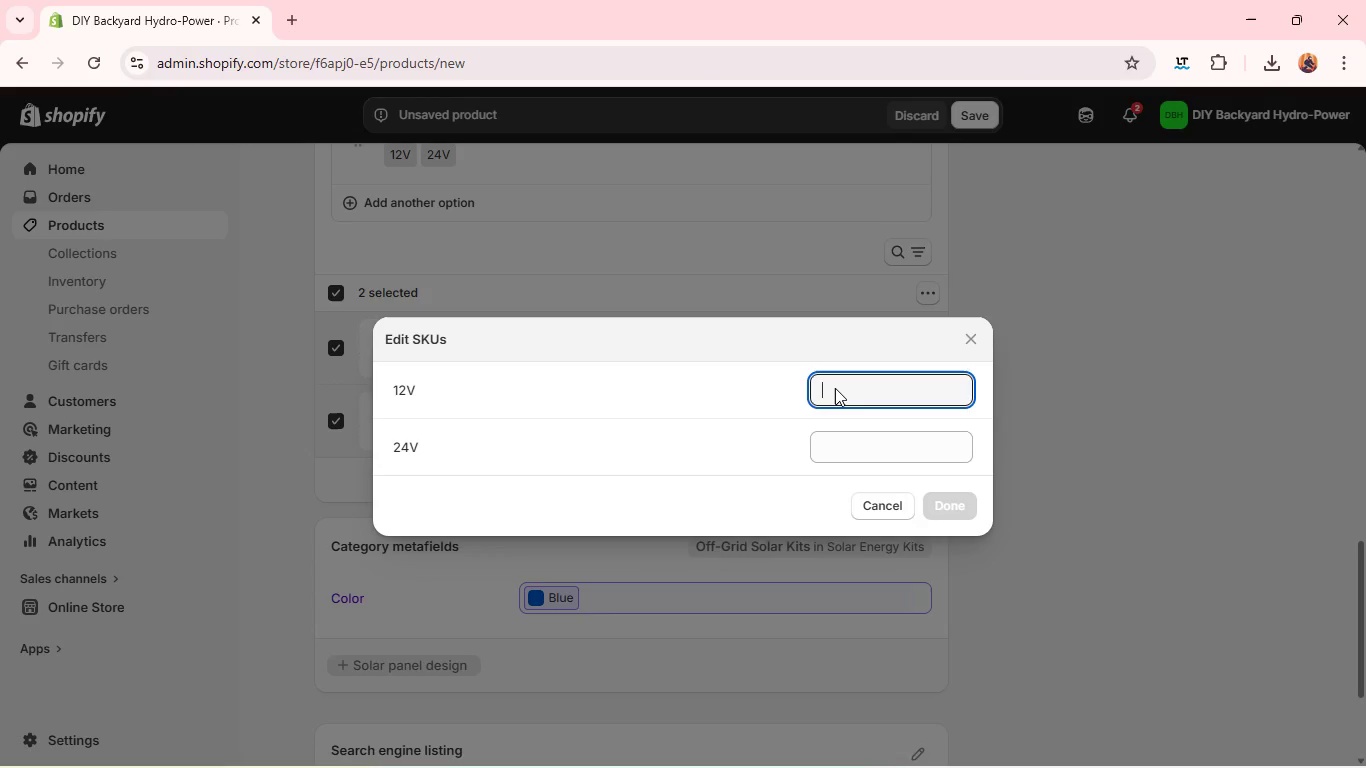 
type(EO-HD)
key(Backspace)
type(YDRO-SSK-12V)
 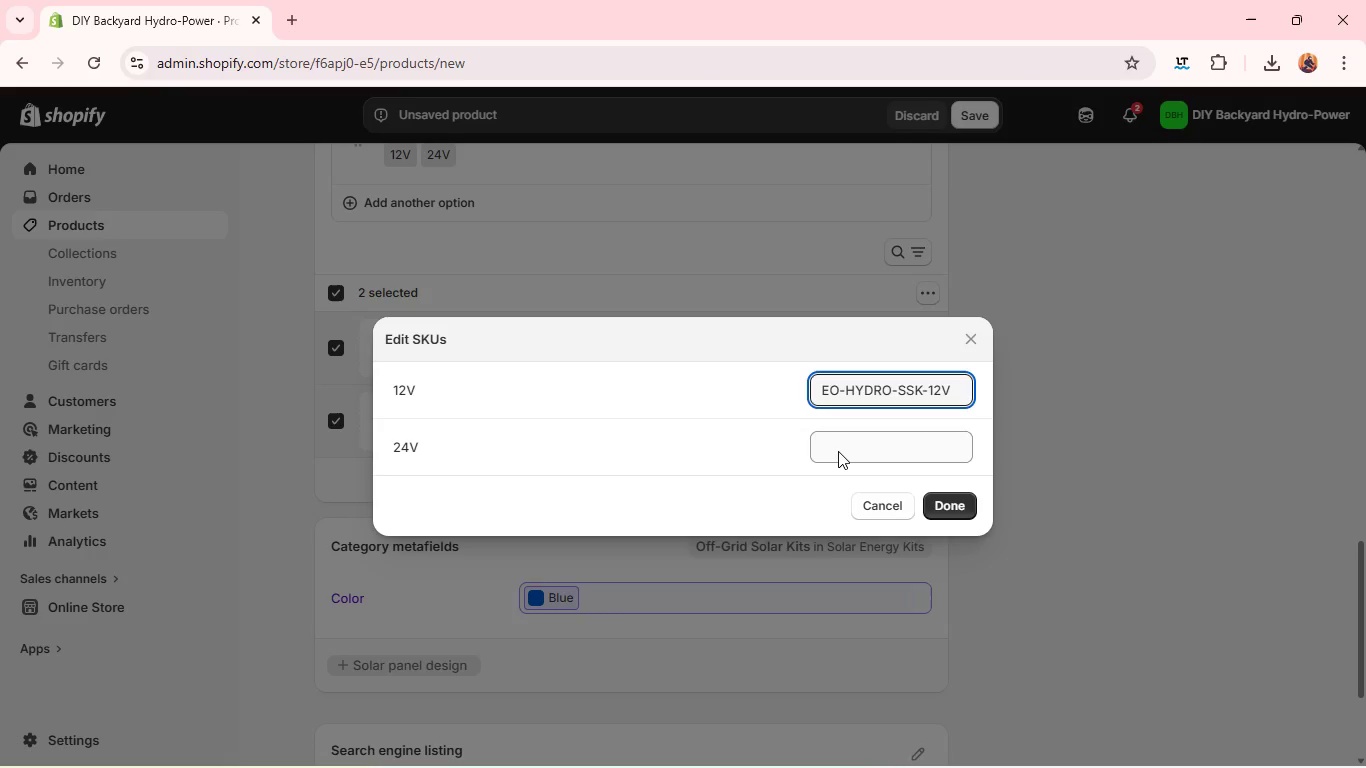 
left_click([838, 451])
 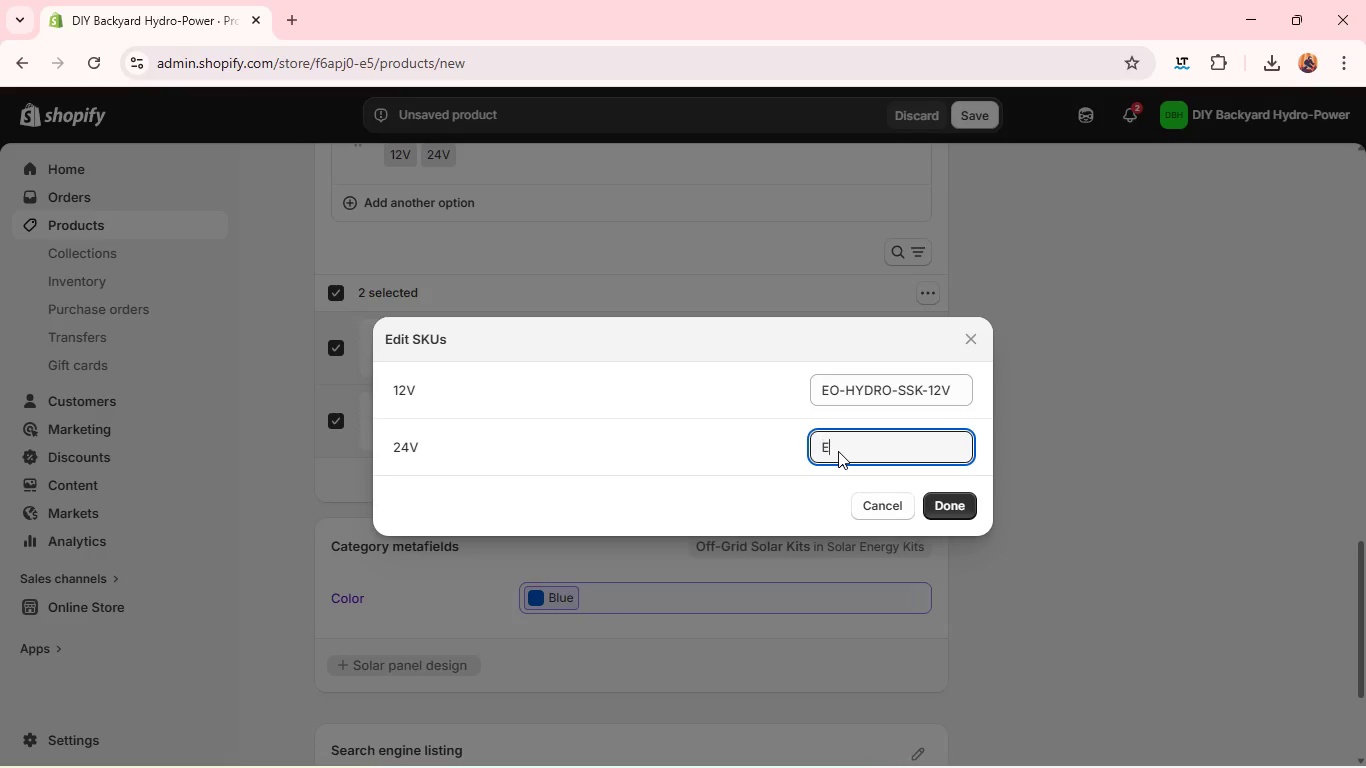 
type(EO-HYDRO-SSK-24V)
 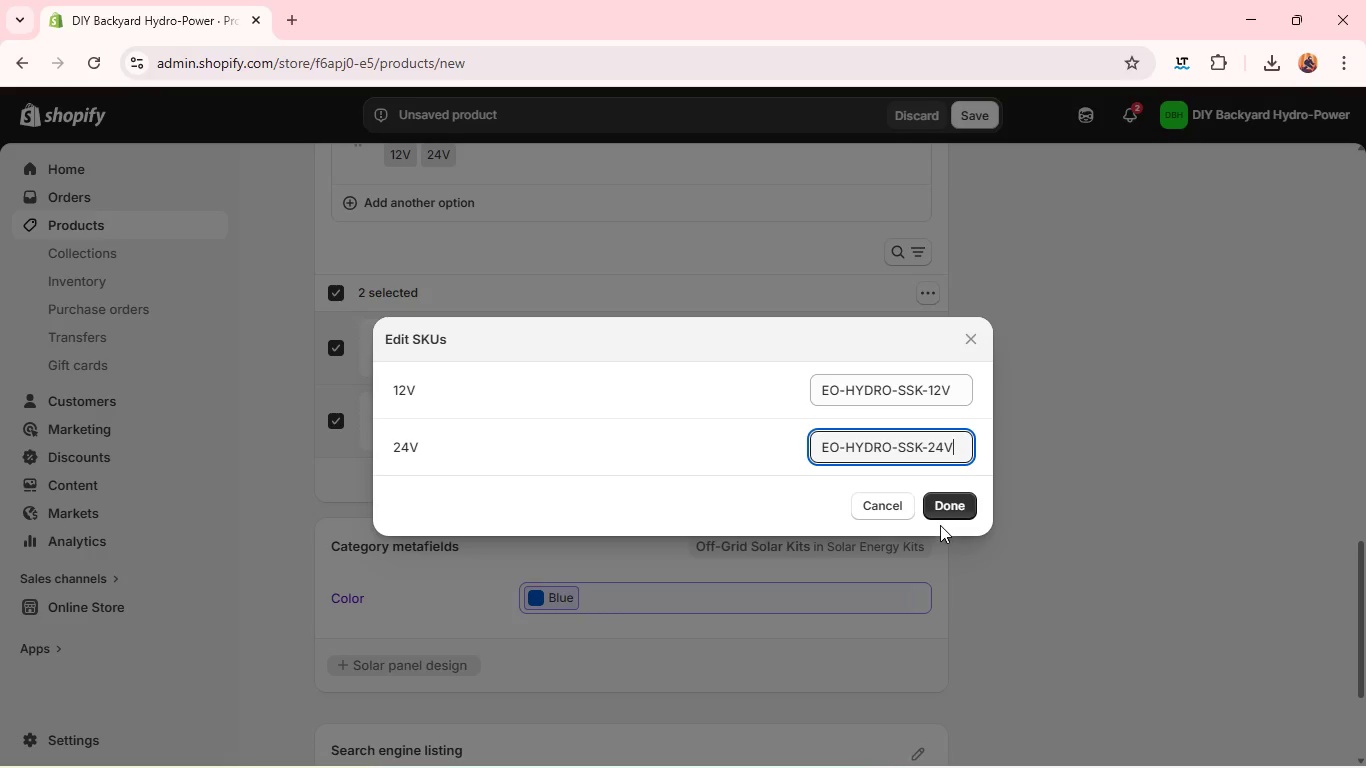 
left_click([939, 533])
 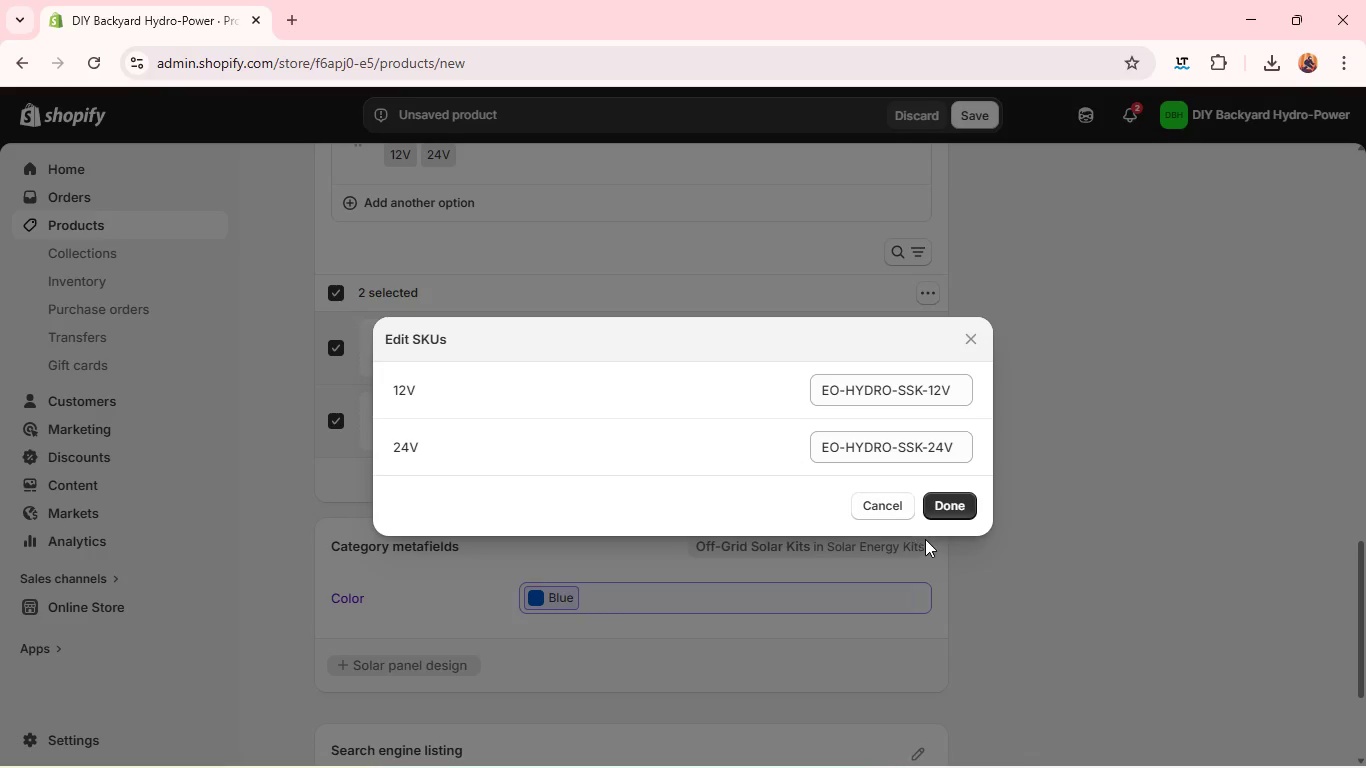 
left_click([935, 510])
 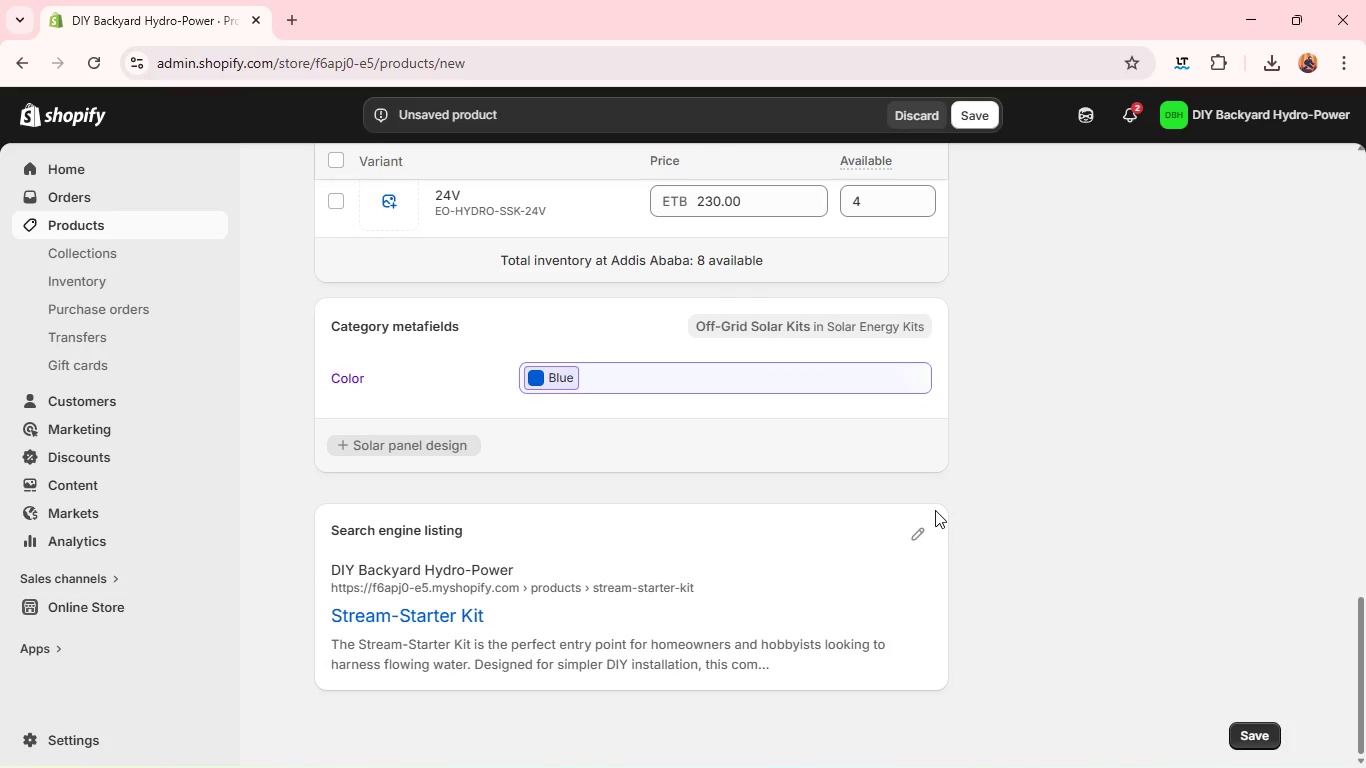 
left_click([911, 531])
 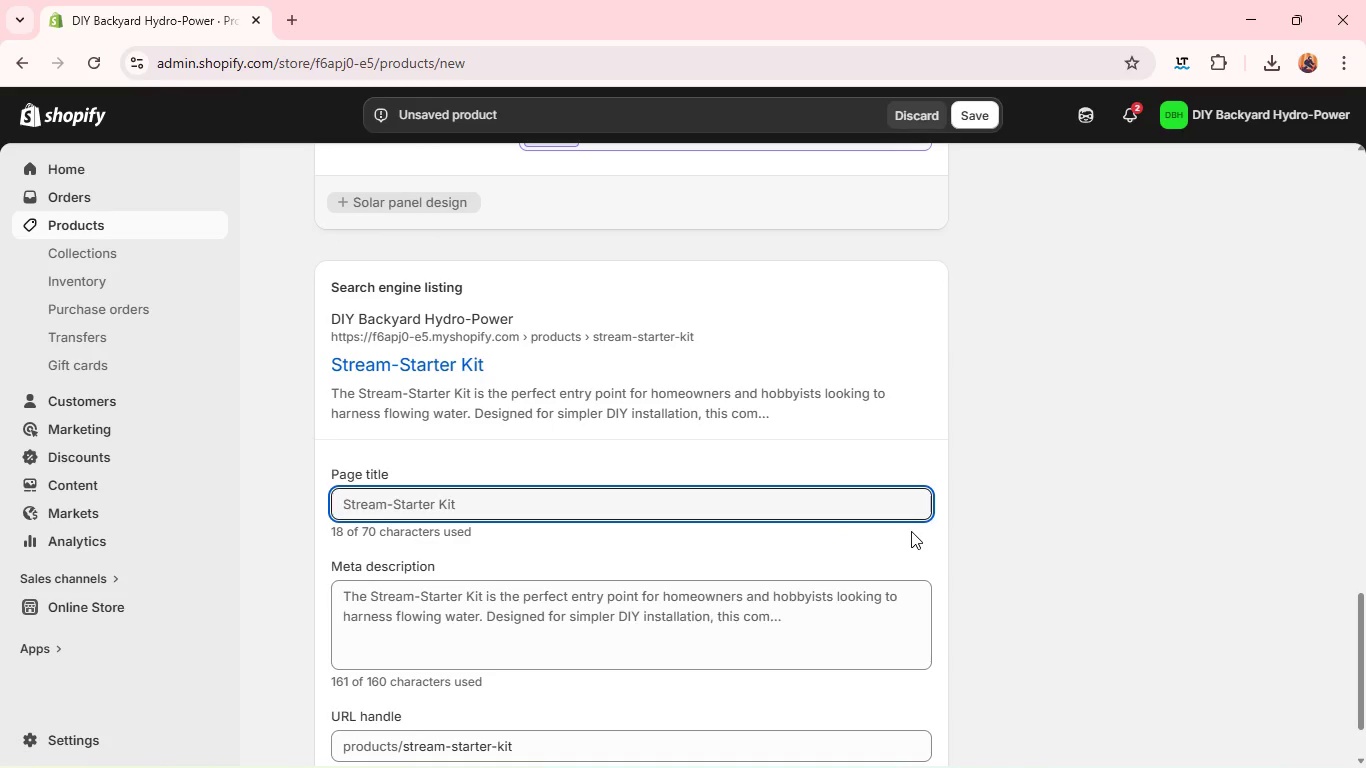 
left_click([905, 502])
 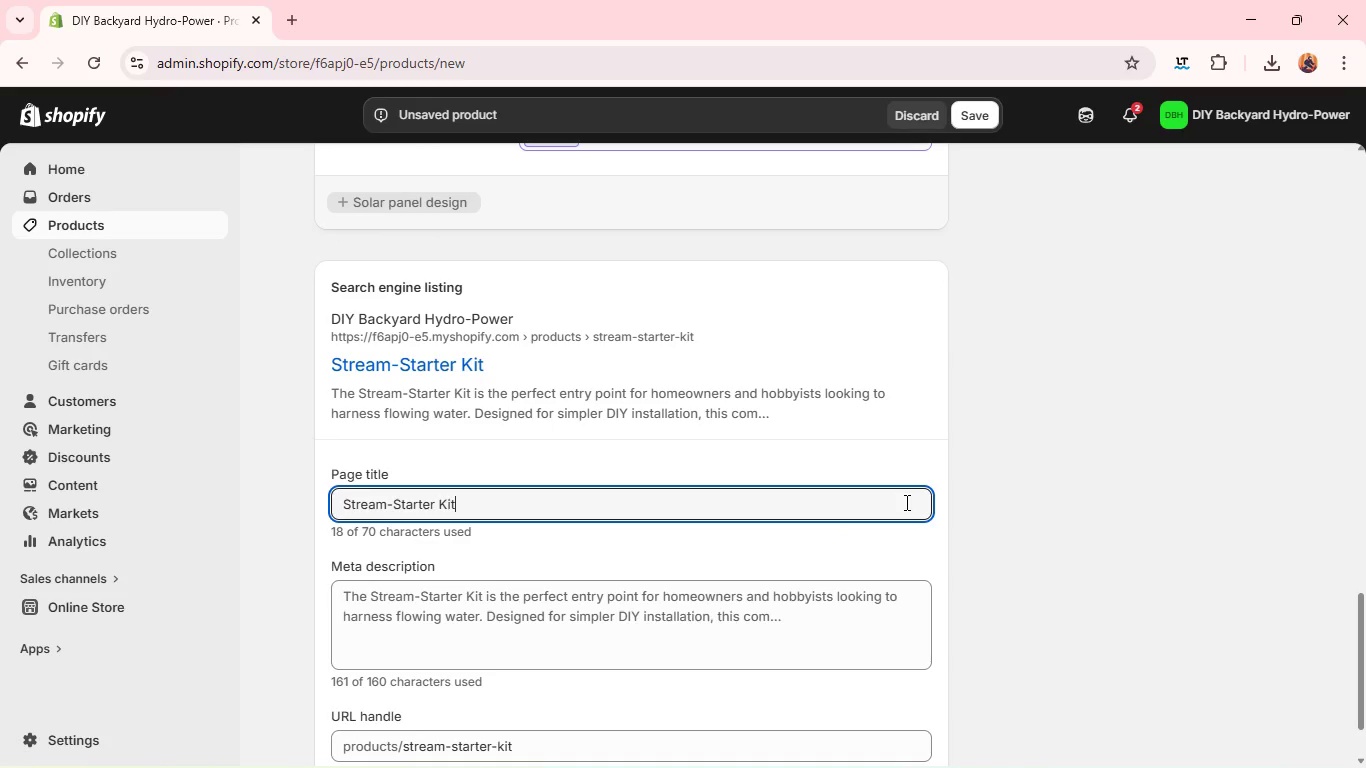 
double_click([905, 502])
 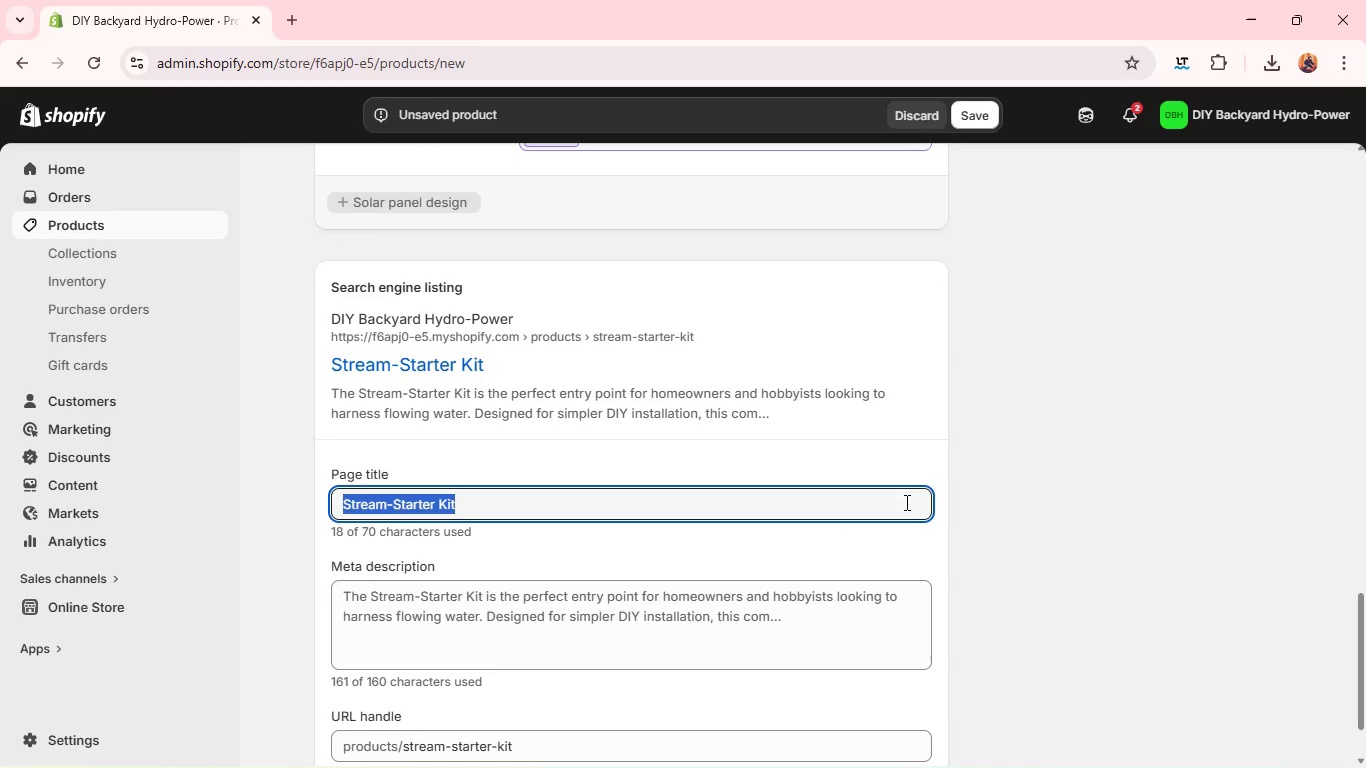 
triple_click([905, 502])
 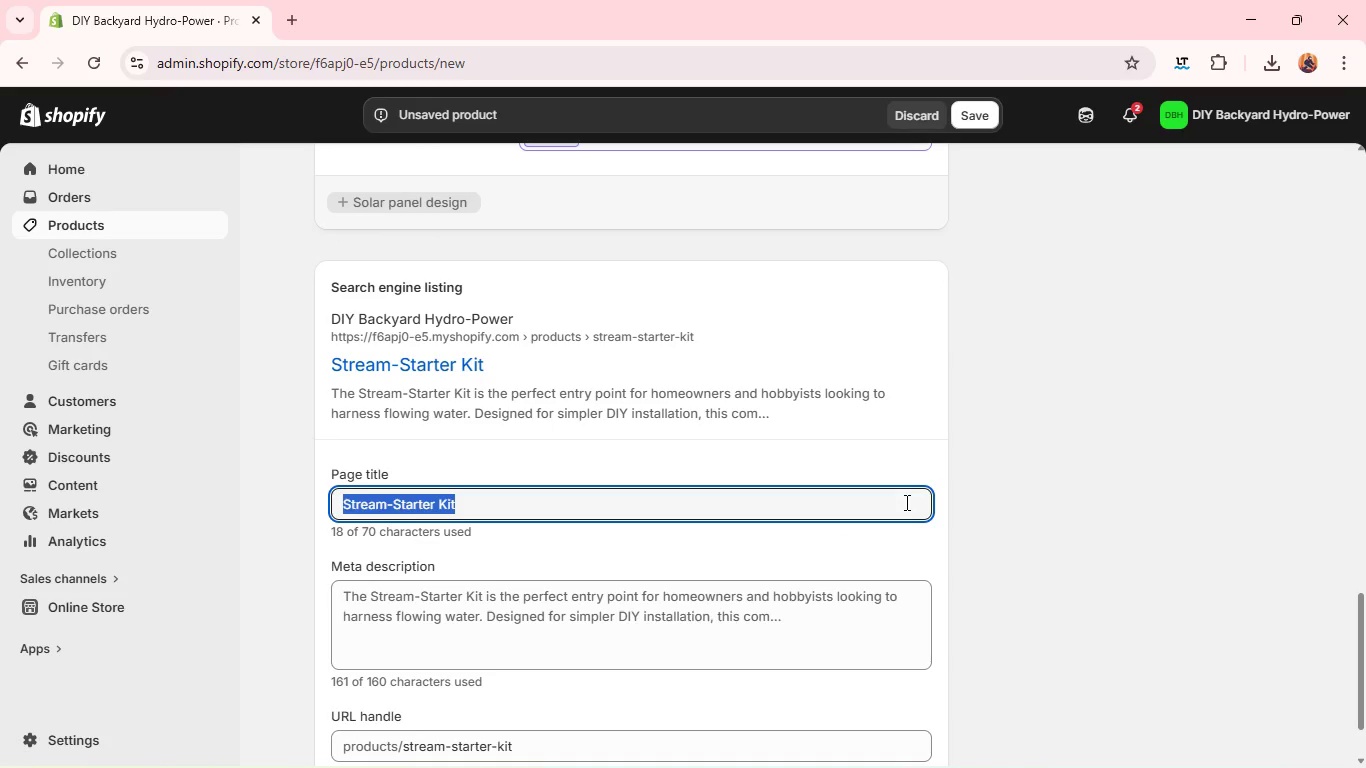 
triple_click([905, 502])
 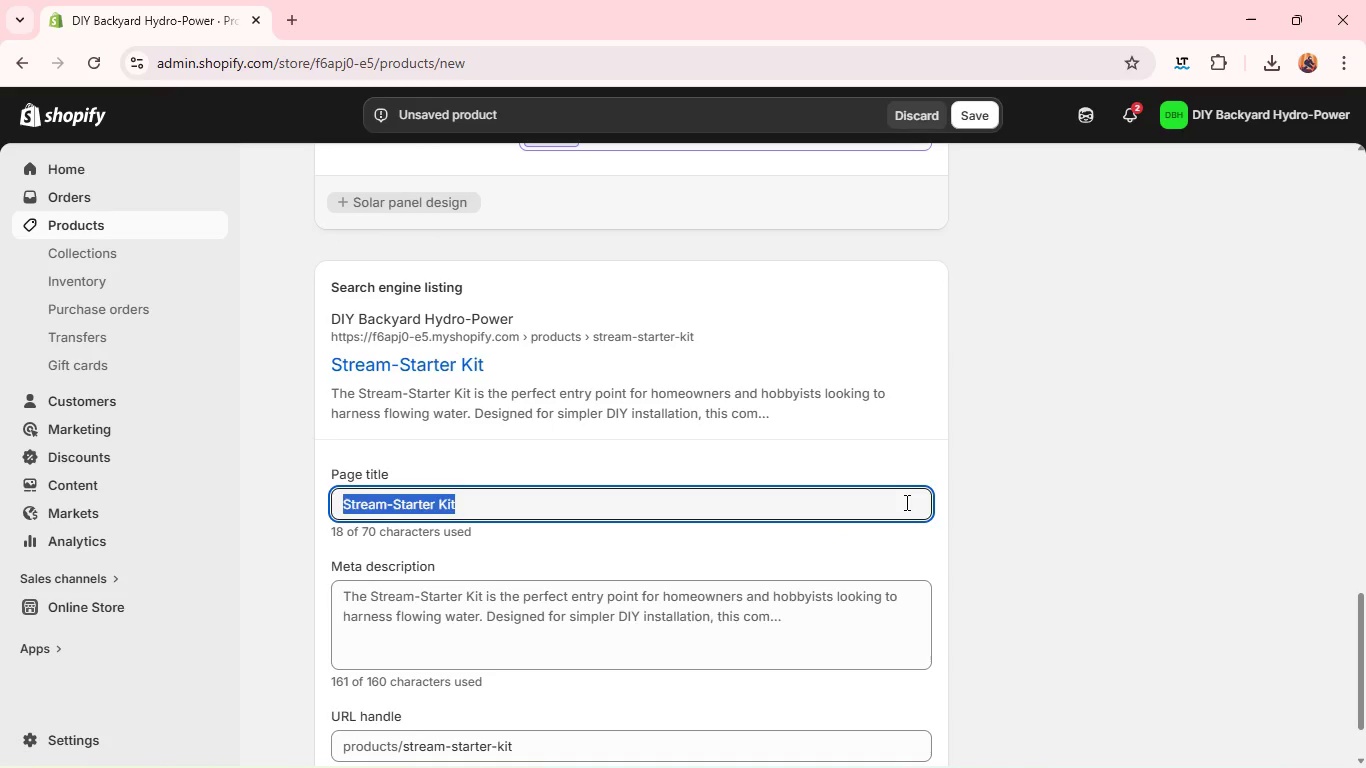 
type(Micro-Hydroelectric Generator Kit | DIY Water Power Starter)
 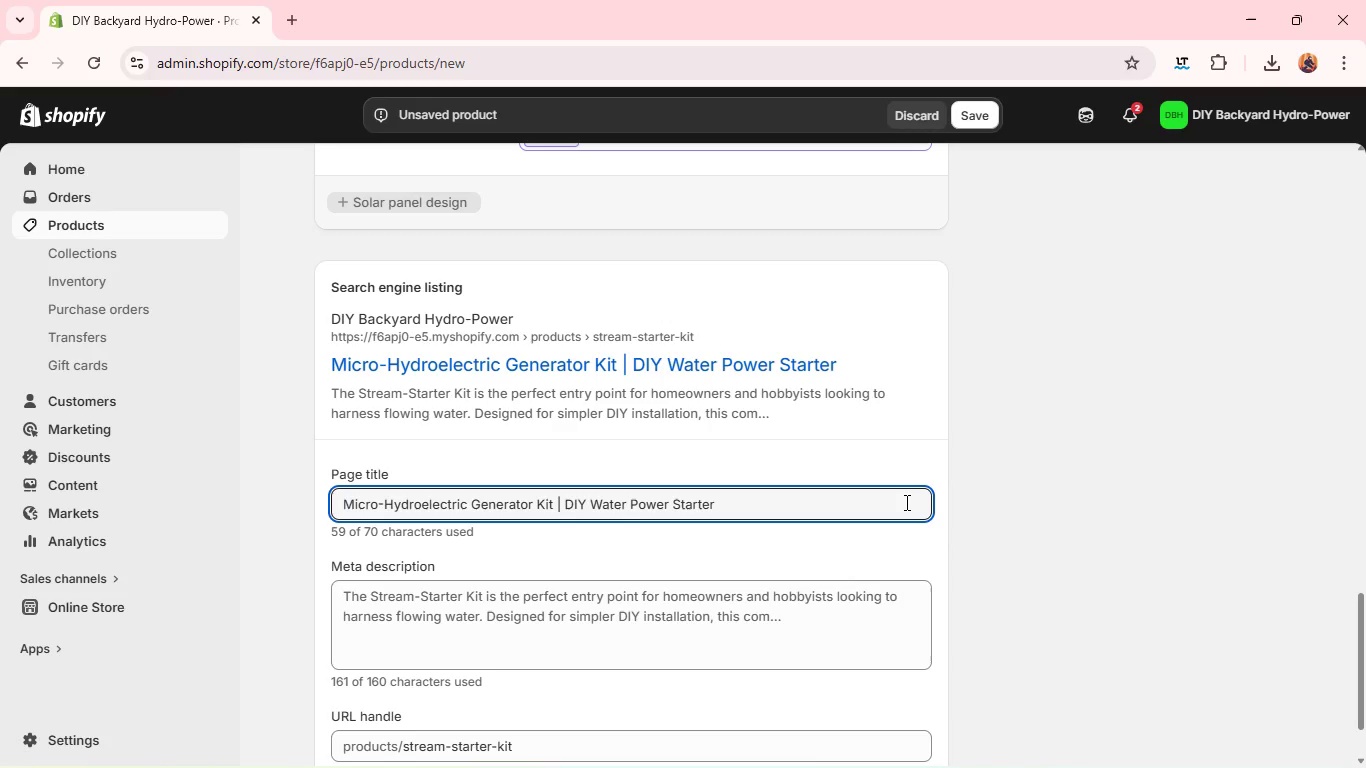 
key(Control+A)
 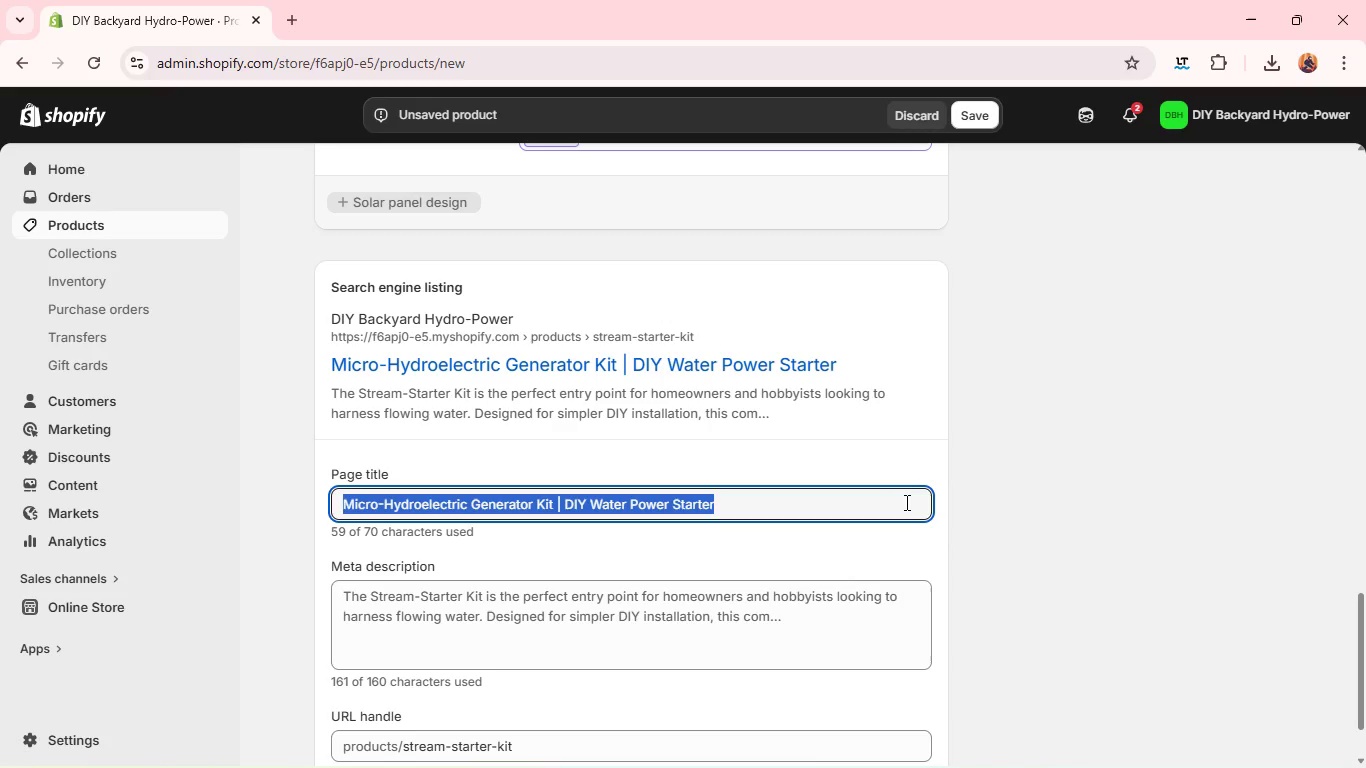 
key(Control+C)
 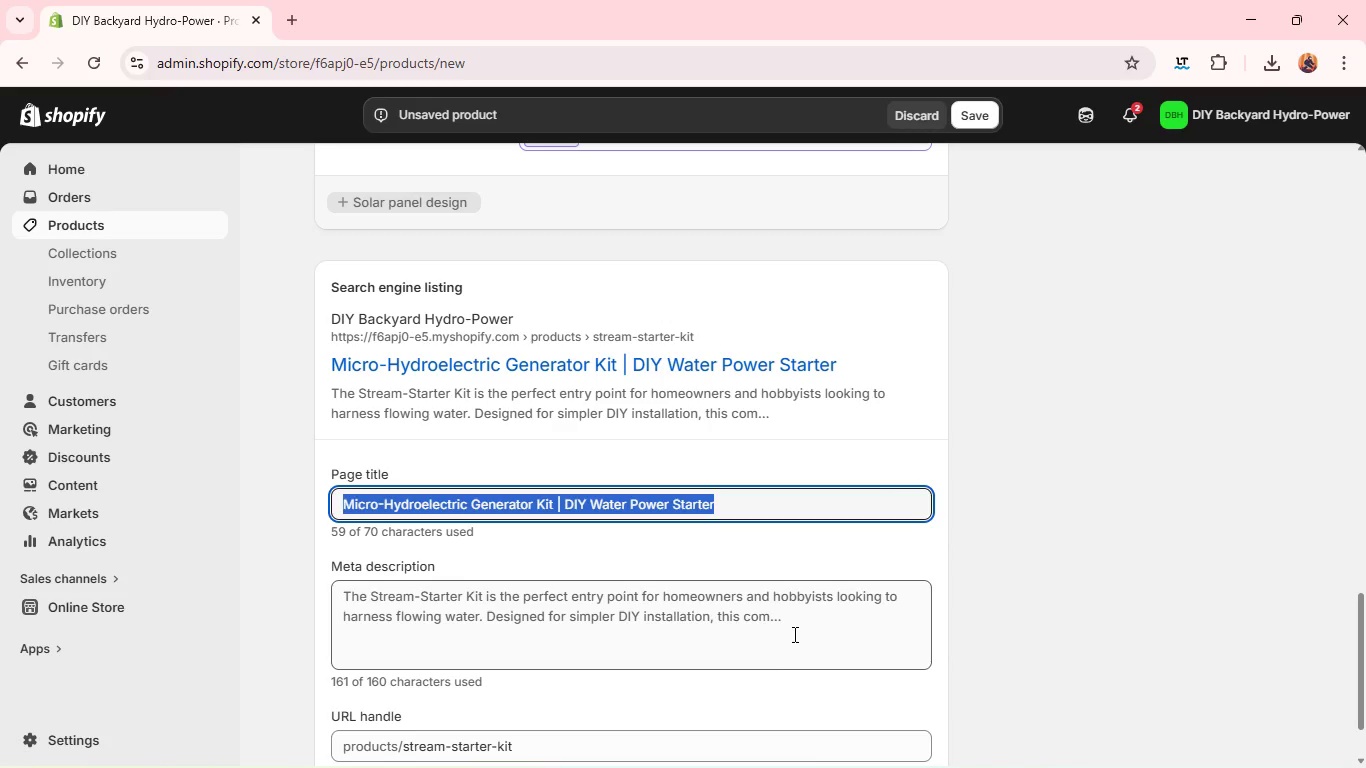 
left_click([793, 634])
 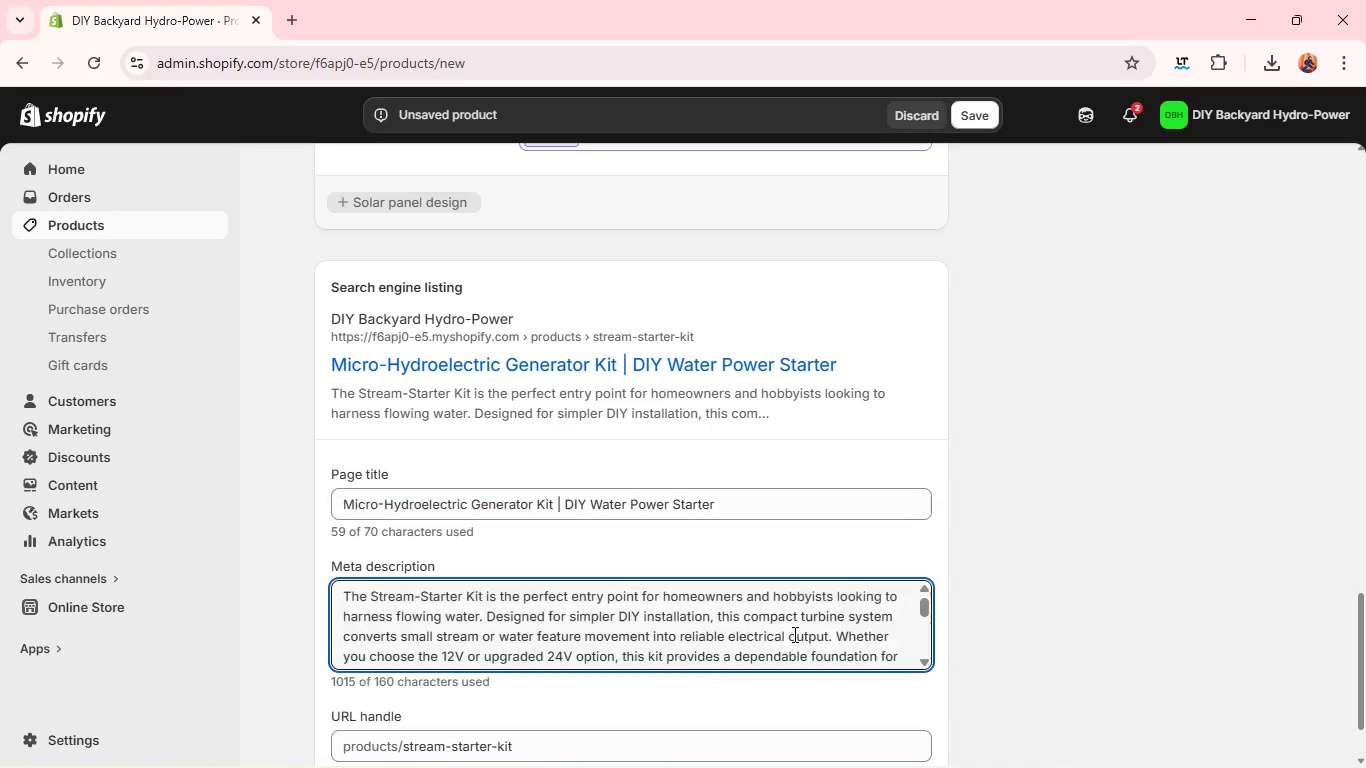 
key(Control+A)
 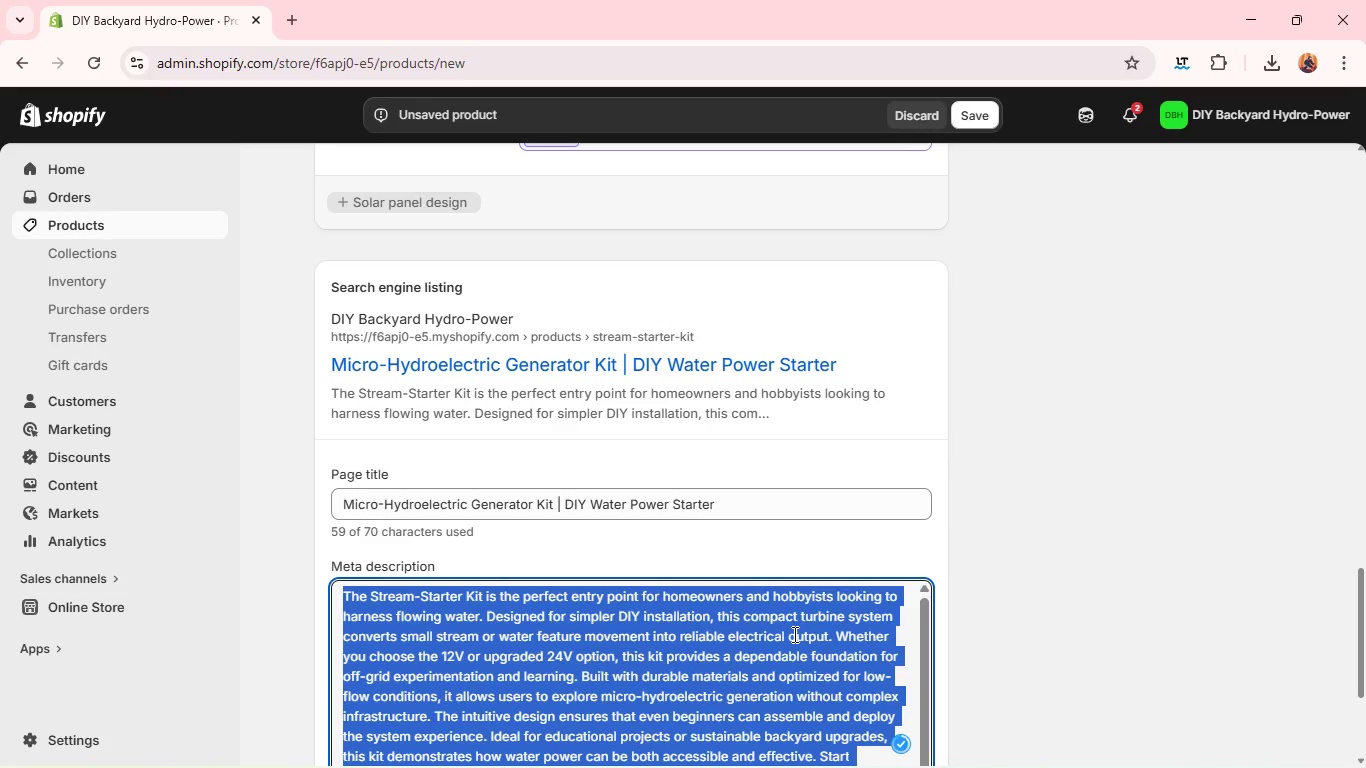 
key(Control+V)
 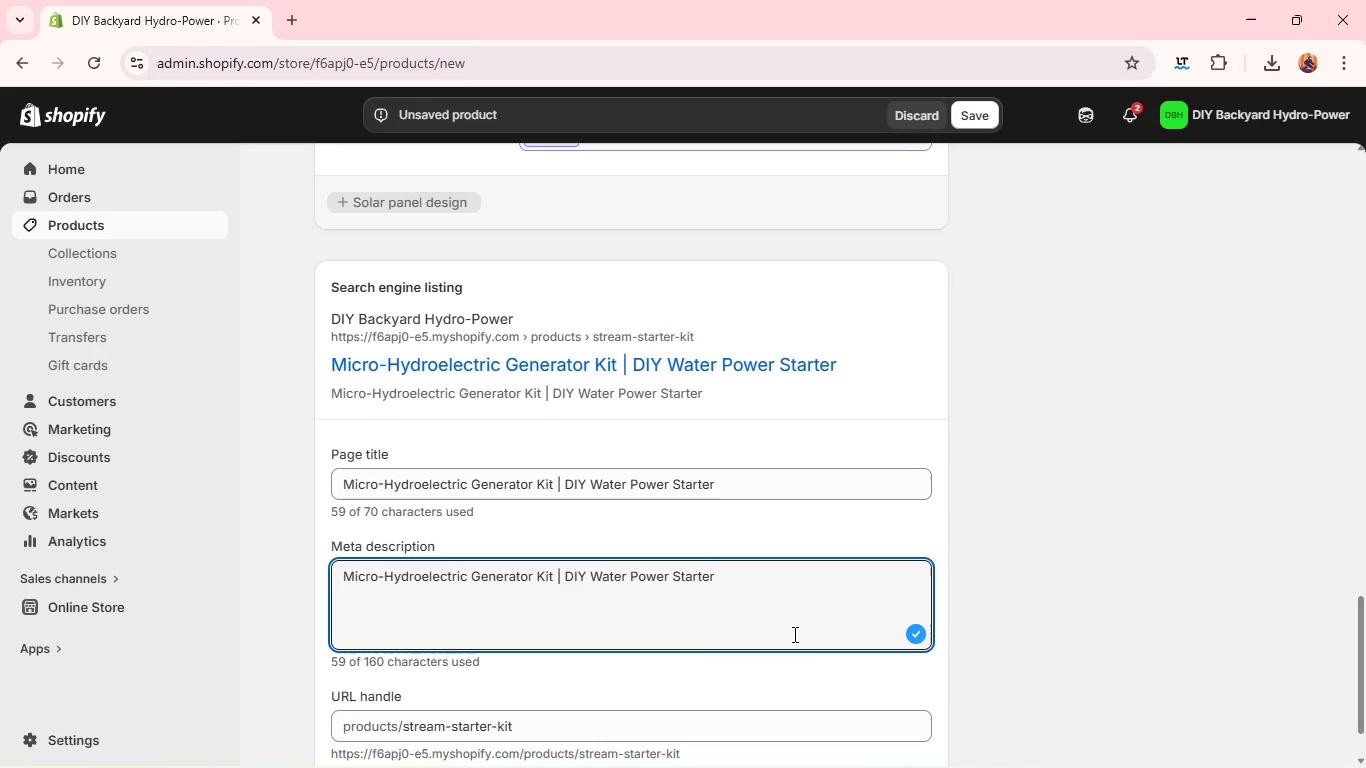 
key(Space)
 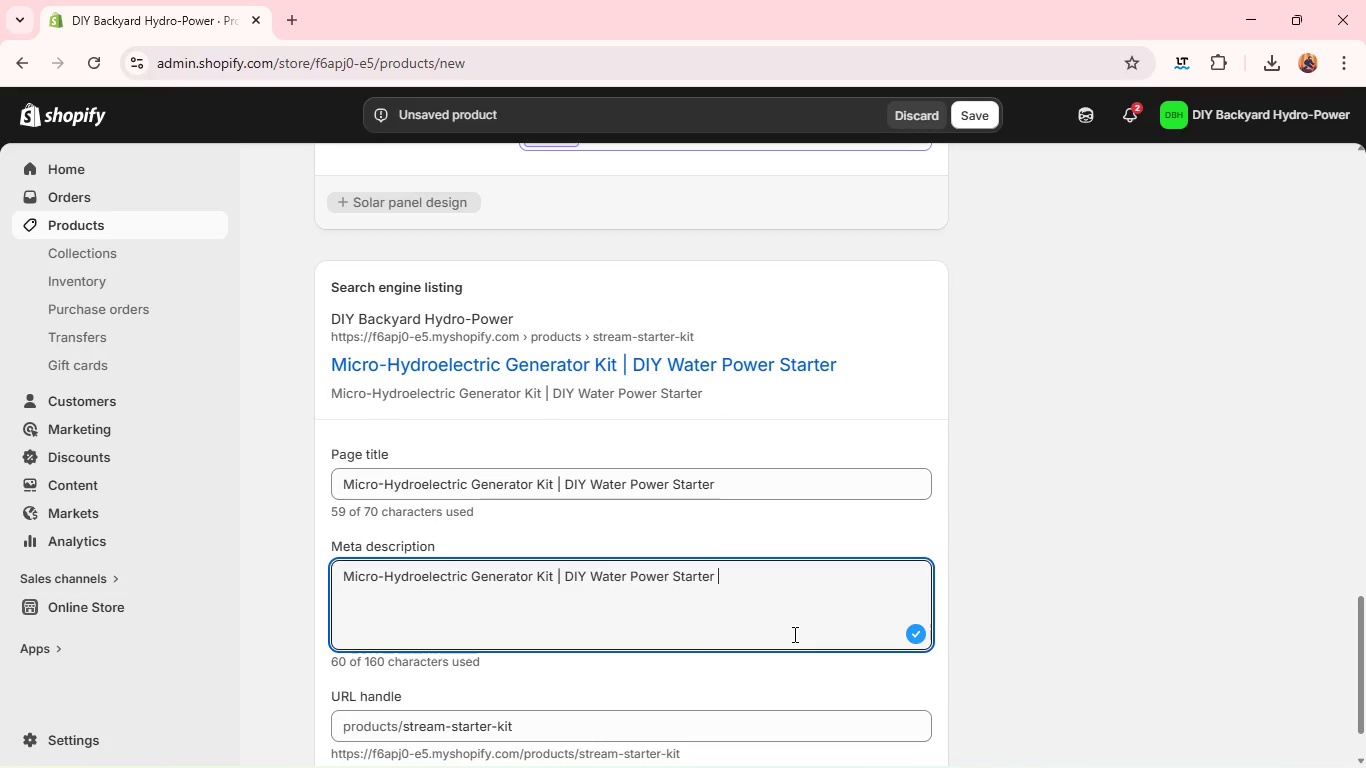 
key(Control+A)
 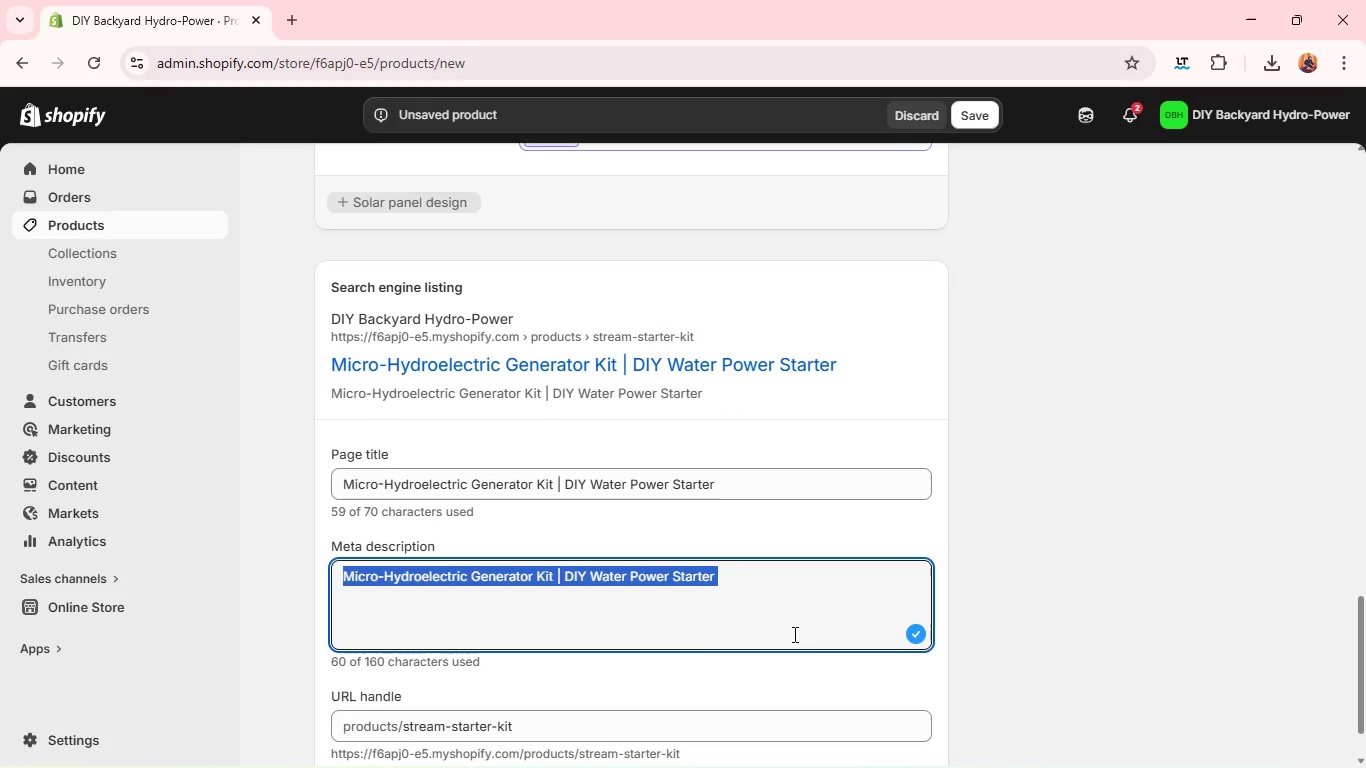 
type(Start renewable backyard energy woth this DIY micro-hydroelectric generator kit)
 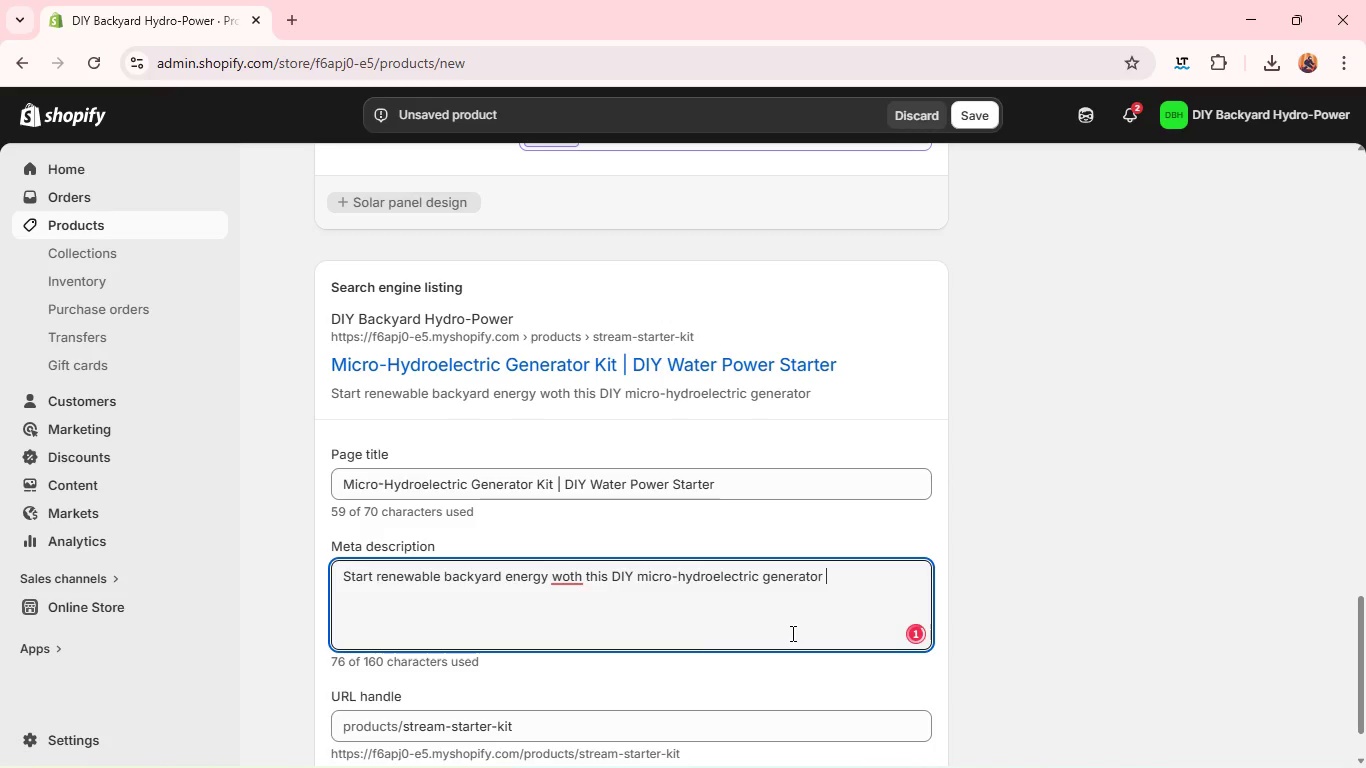 
left_click([570, 579])
 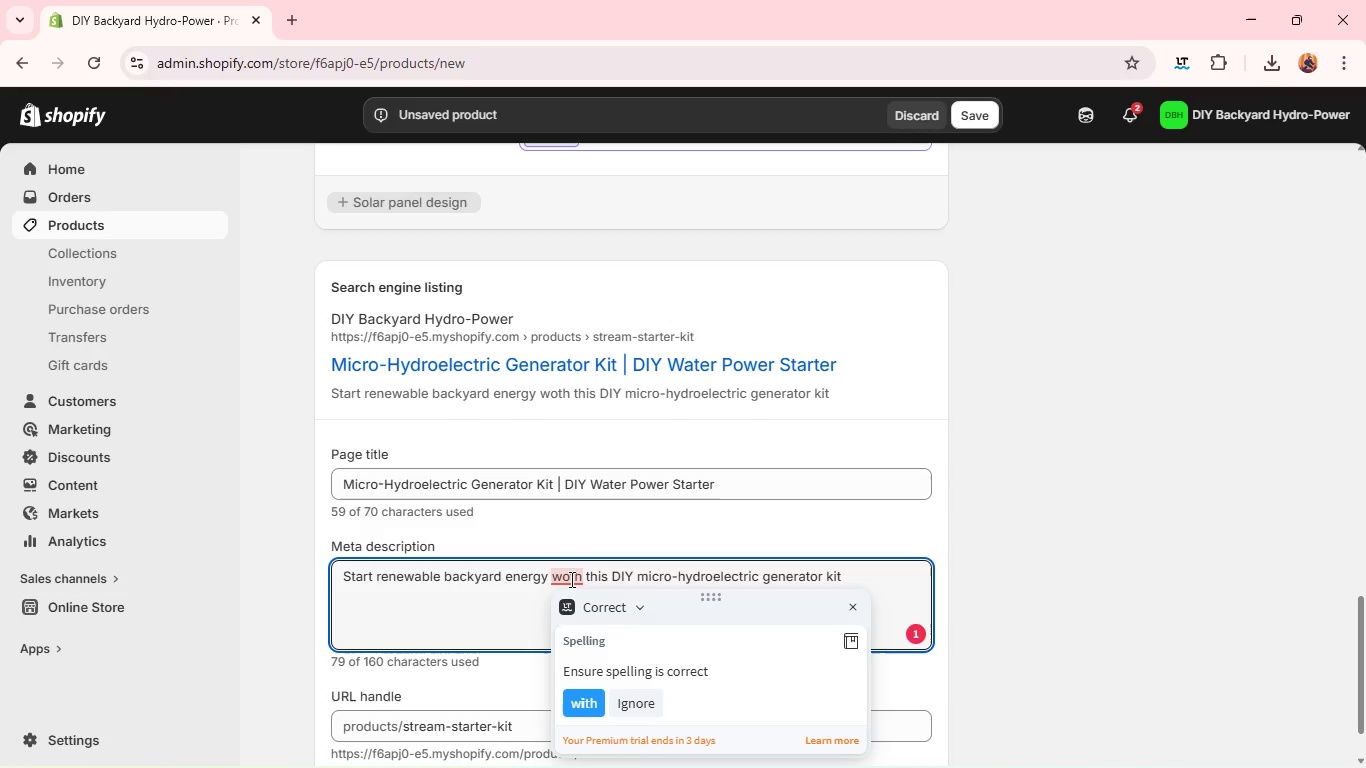 
key(Backspace)
 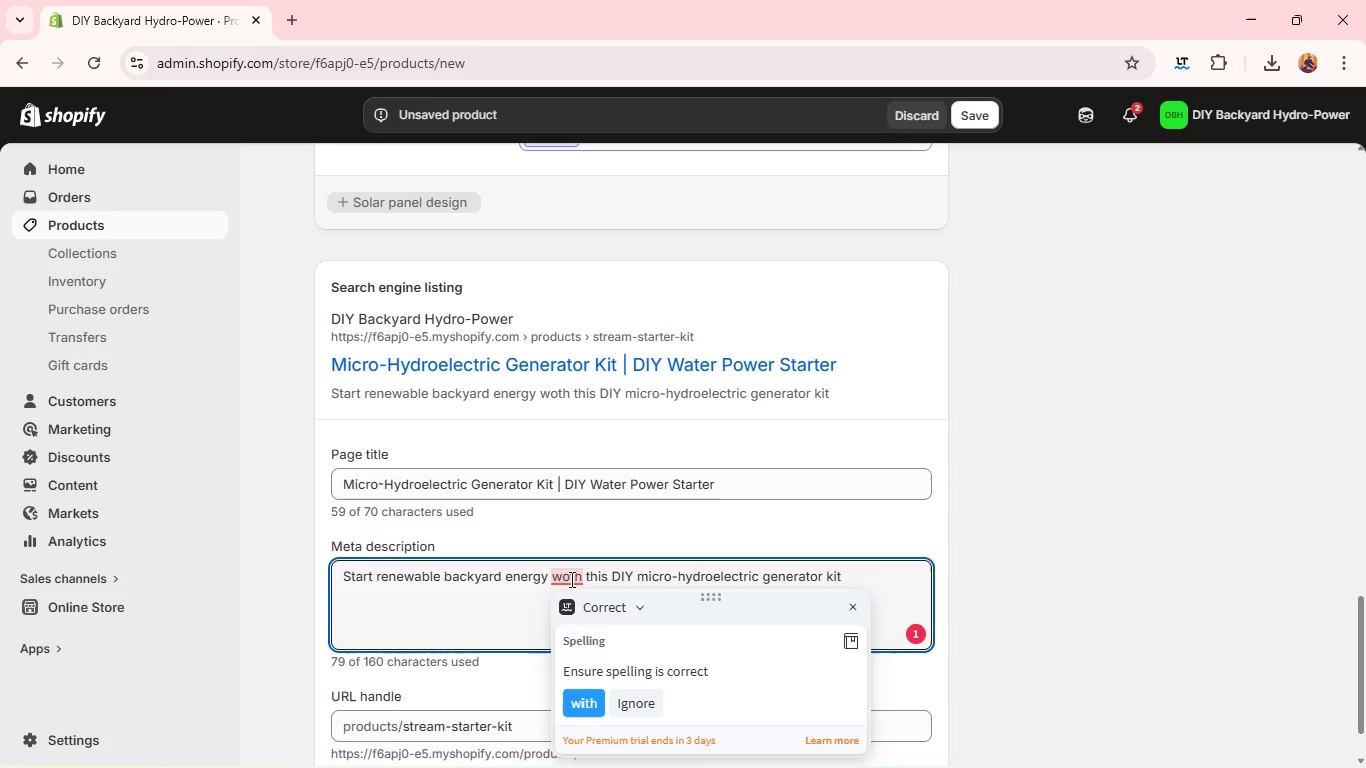 
key(I)
 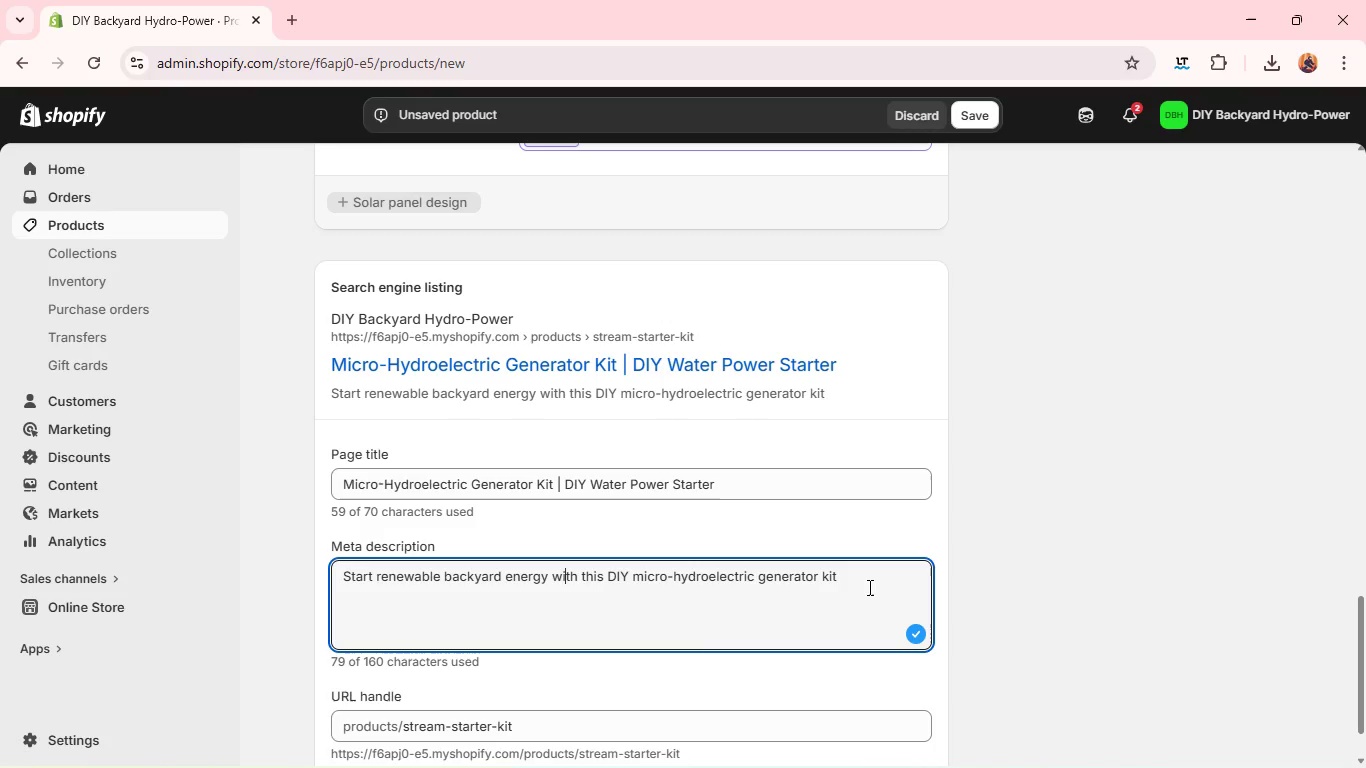 
left_click([868, 587])
 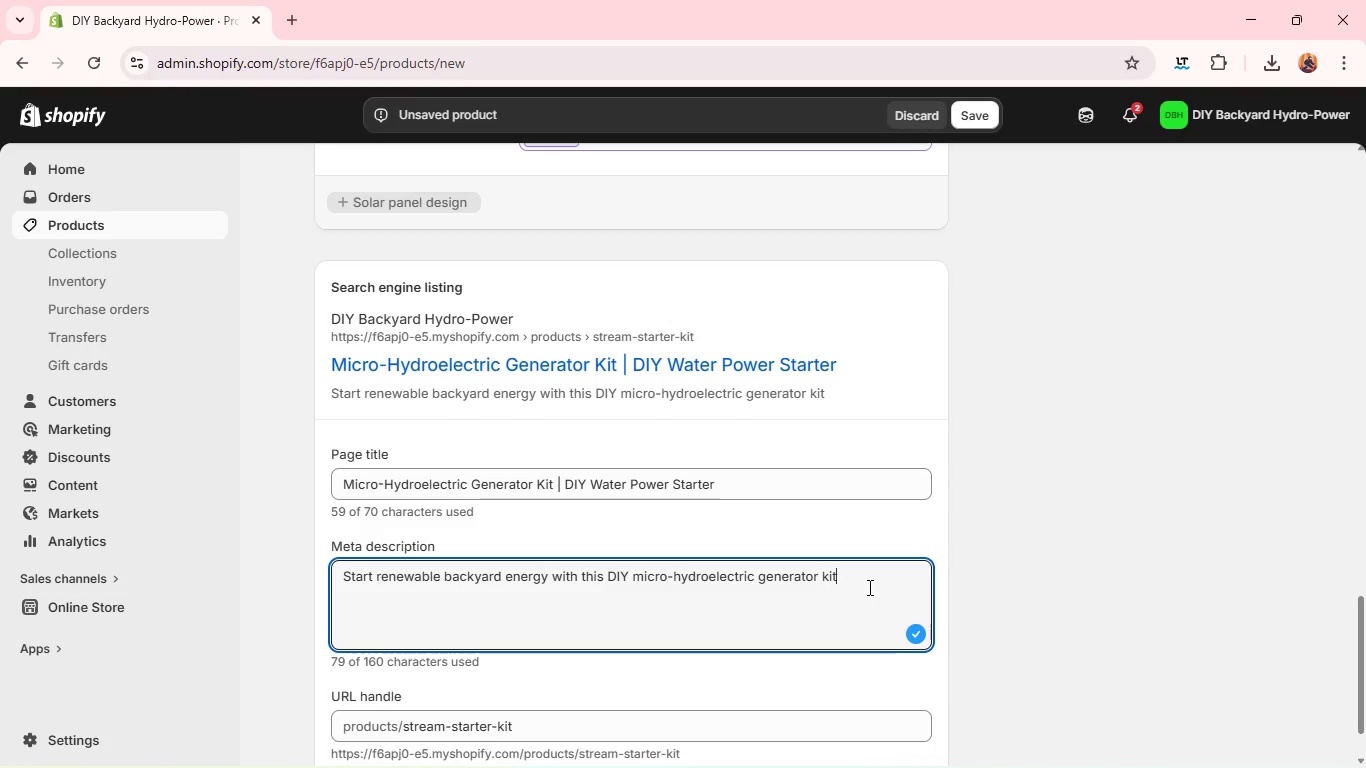 
type(. Easy install, 12V|)
key(Backspace)
type(/24V options. Shop now and build your system )
key(Backspace)
type(. )
 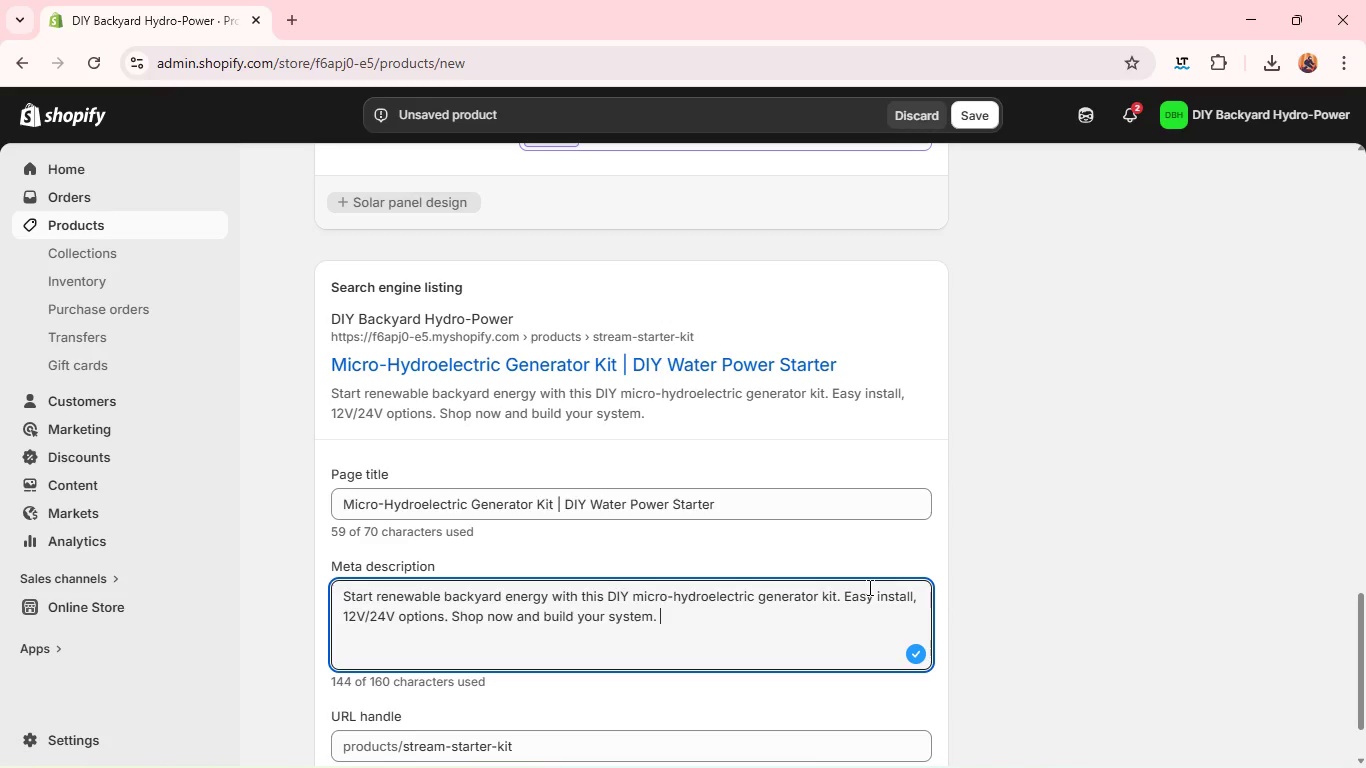 
wait(15.0)
 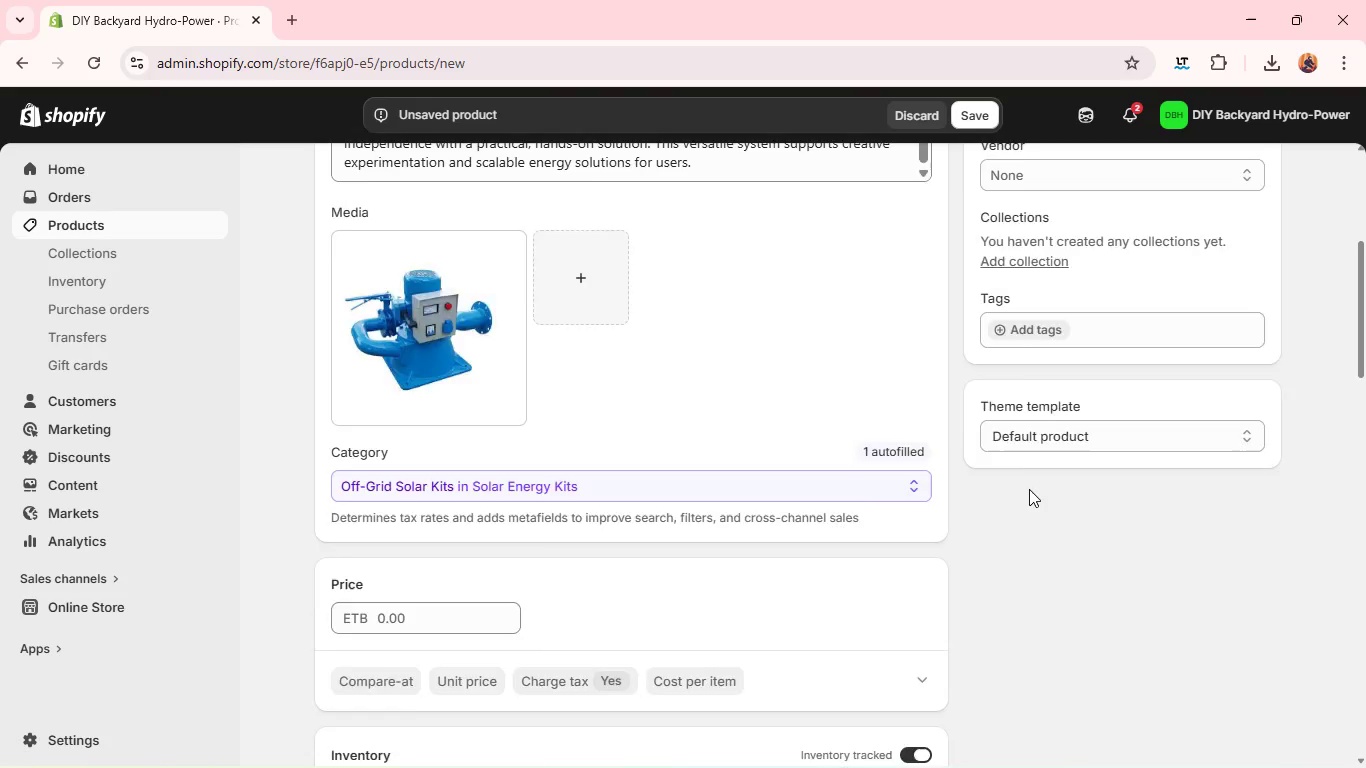 
left_click([1026, 341])
 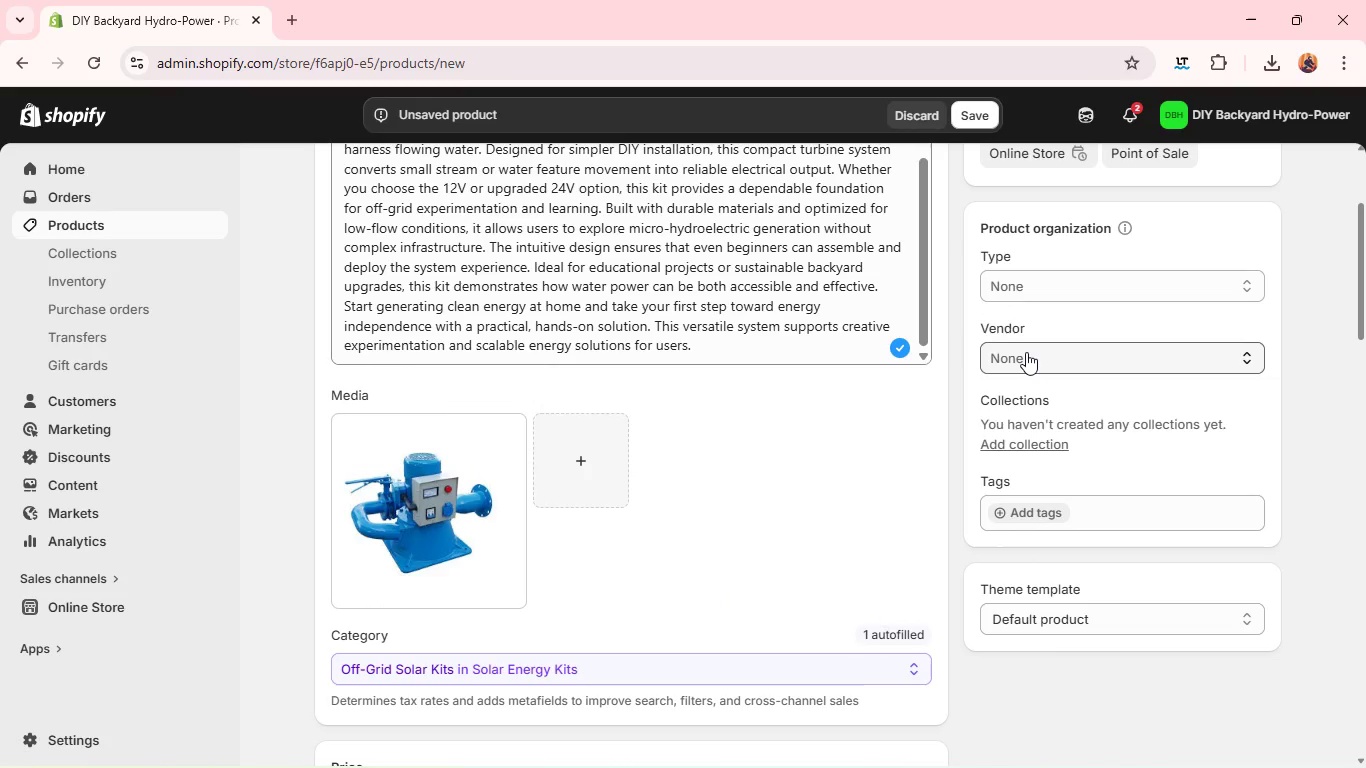 
left_click([1026, 352])
 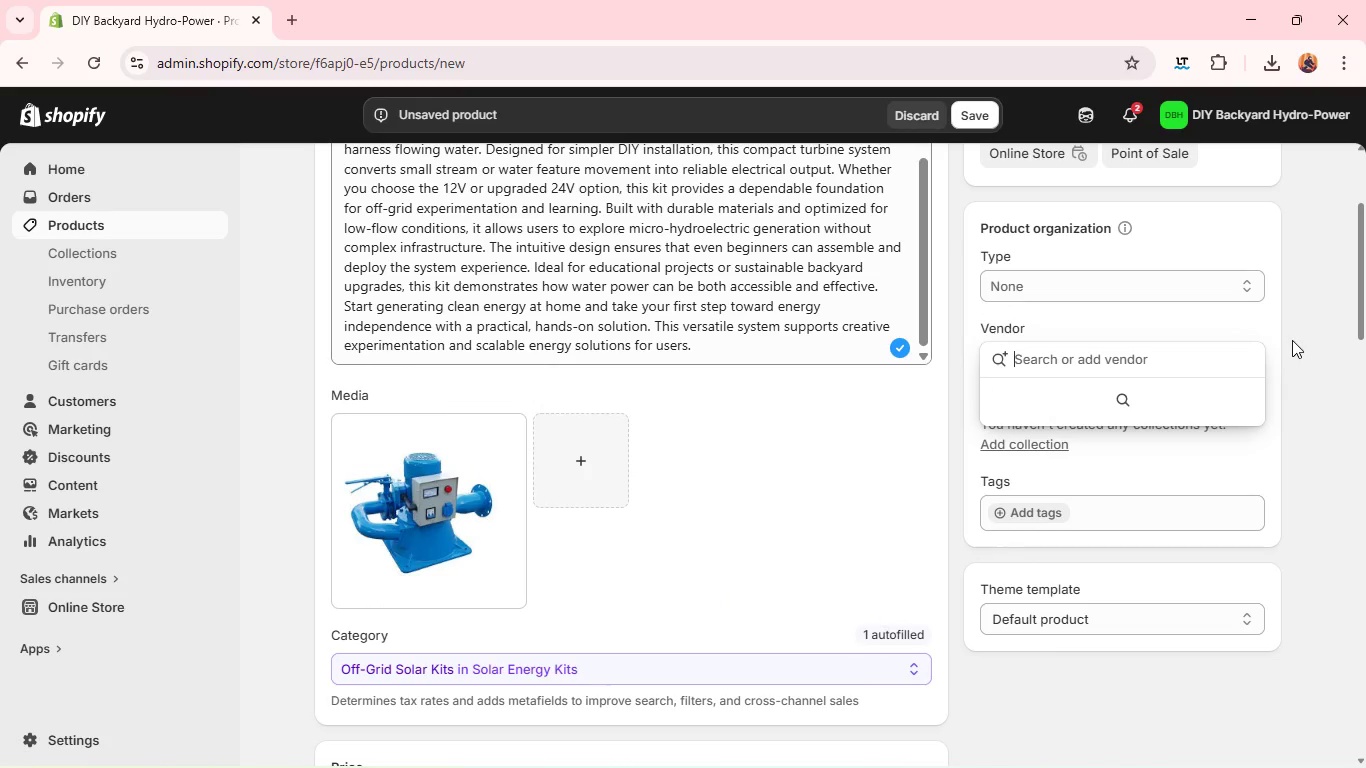 
left_click([1304, 373])
 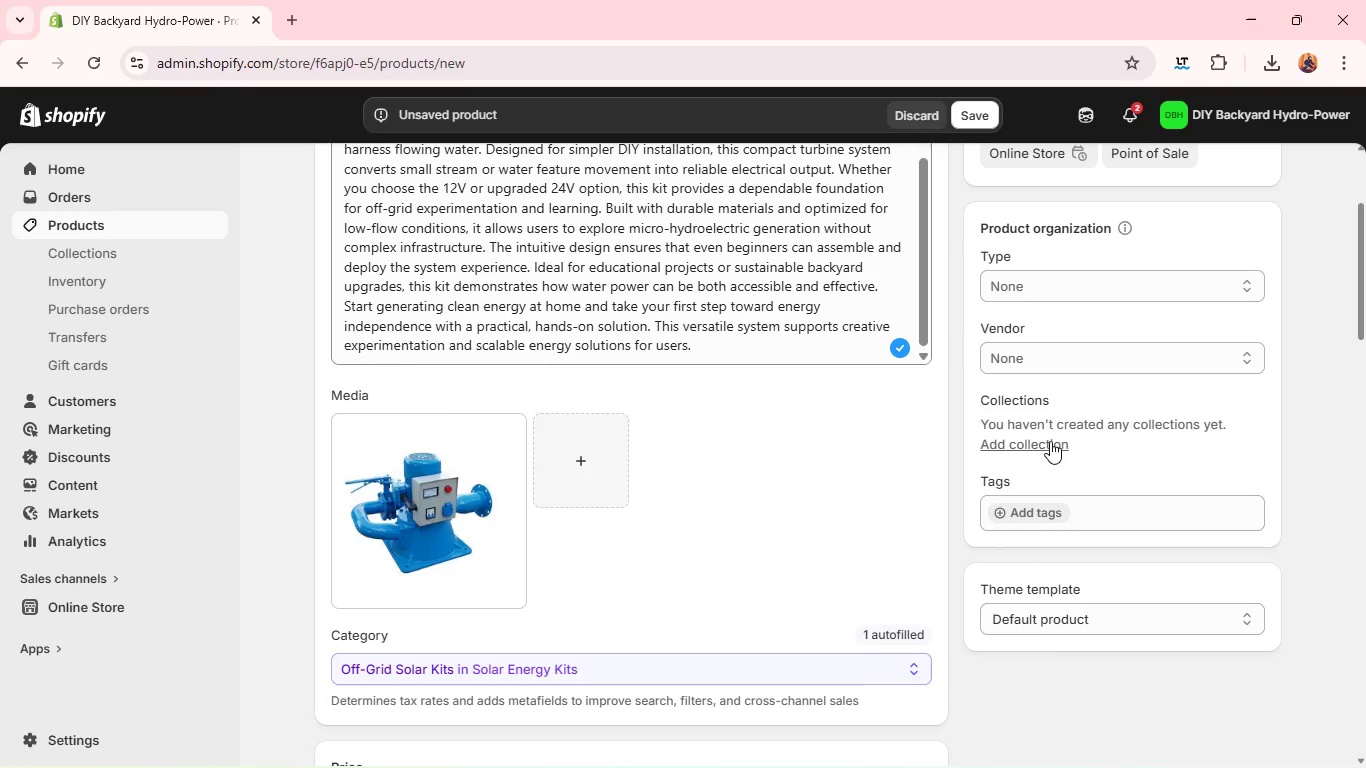 
left_click([1050, 441])
 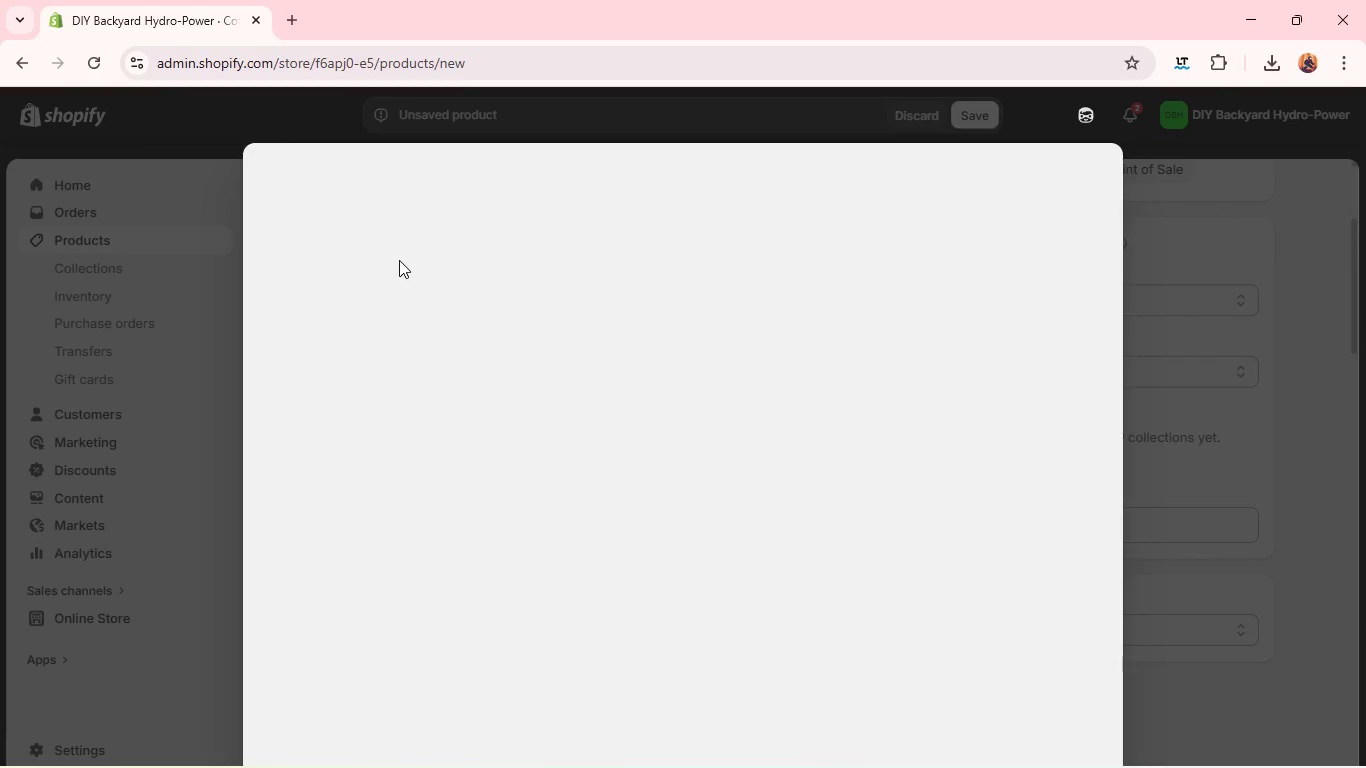 
wait(7.19)
 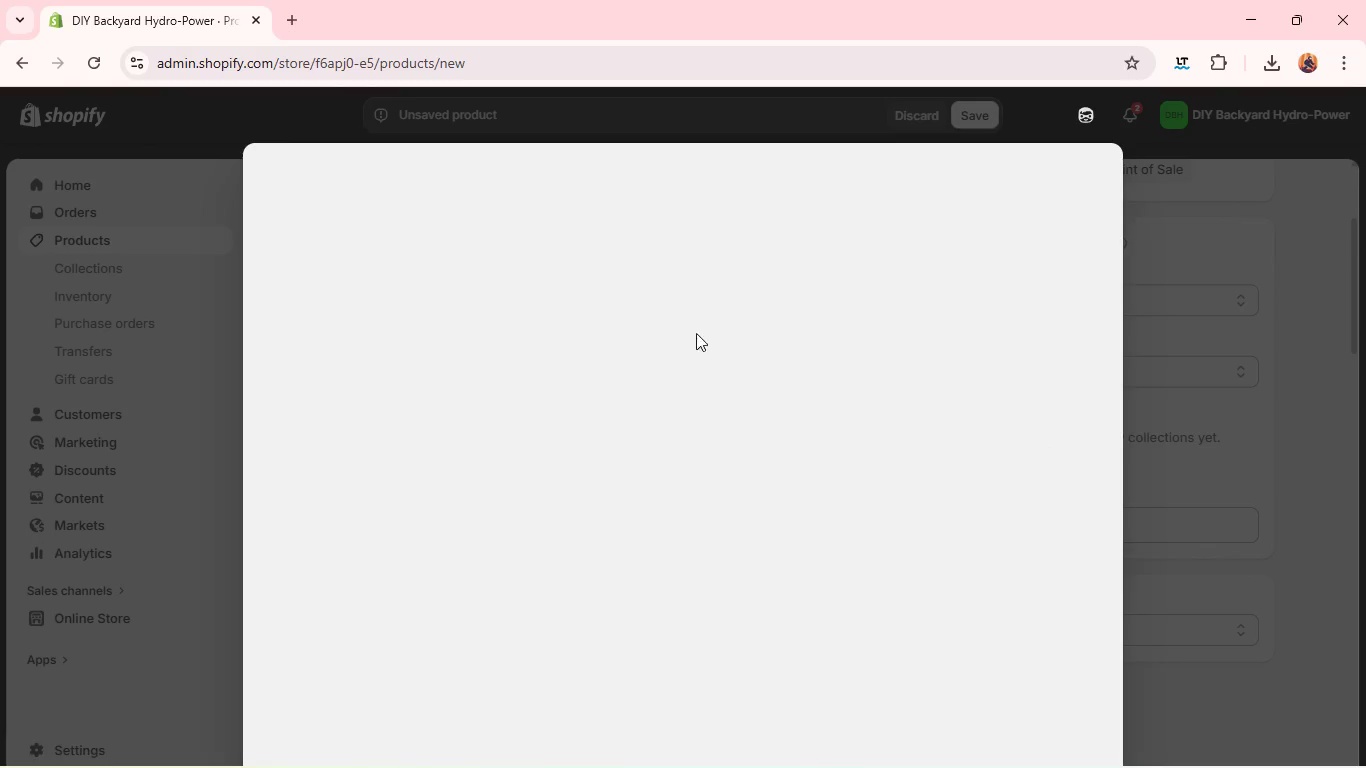 
left_click([377, 254])
 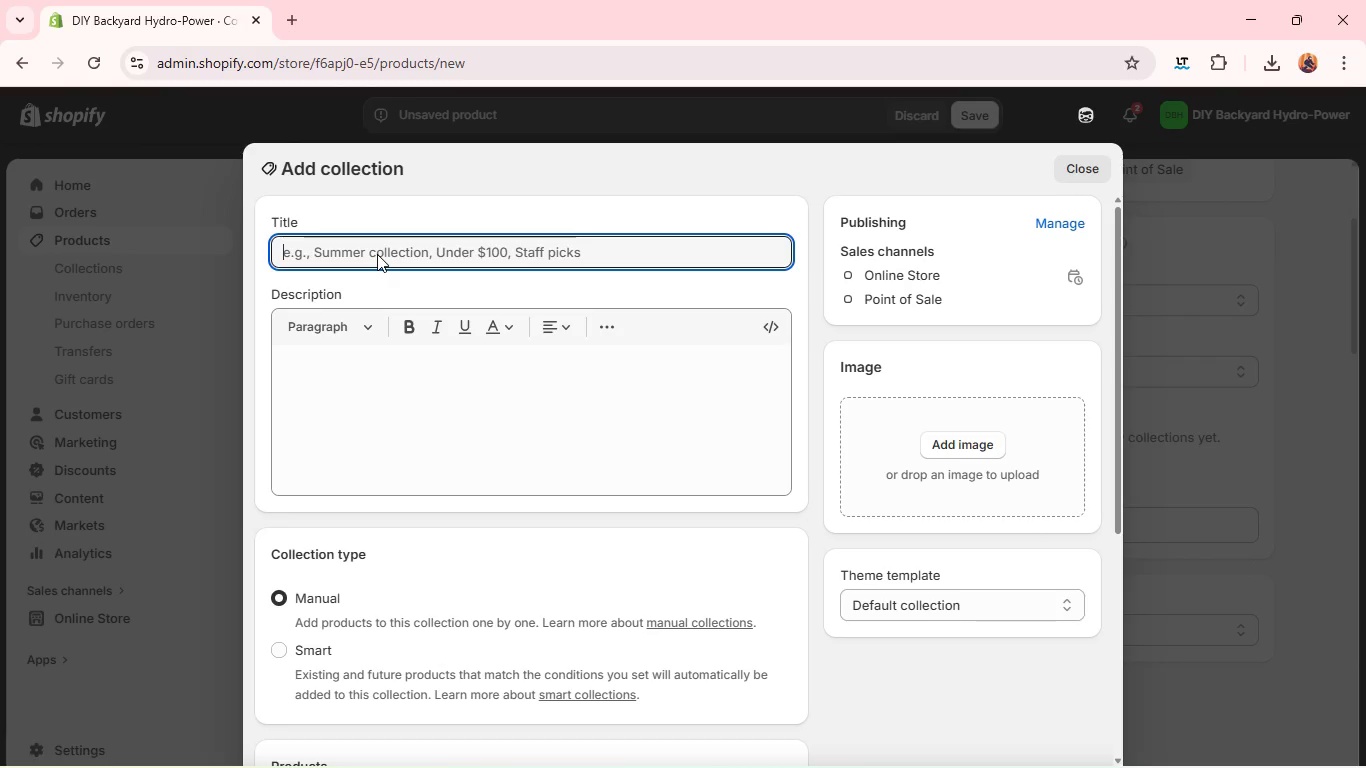 
type(Ht)
key(Backspace)
type(ydro-Series)
 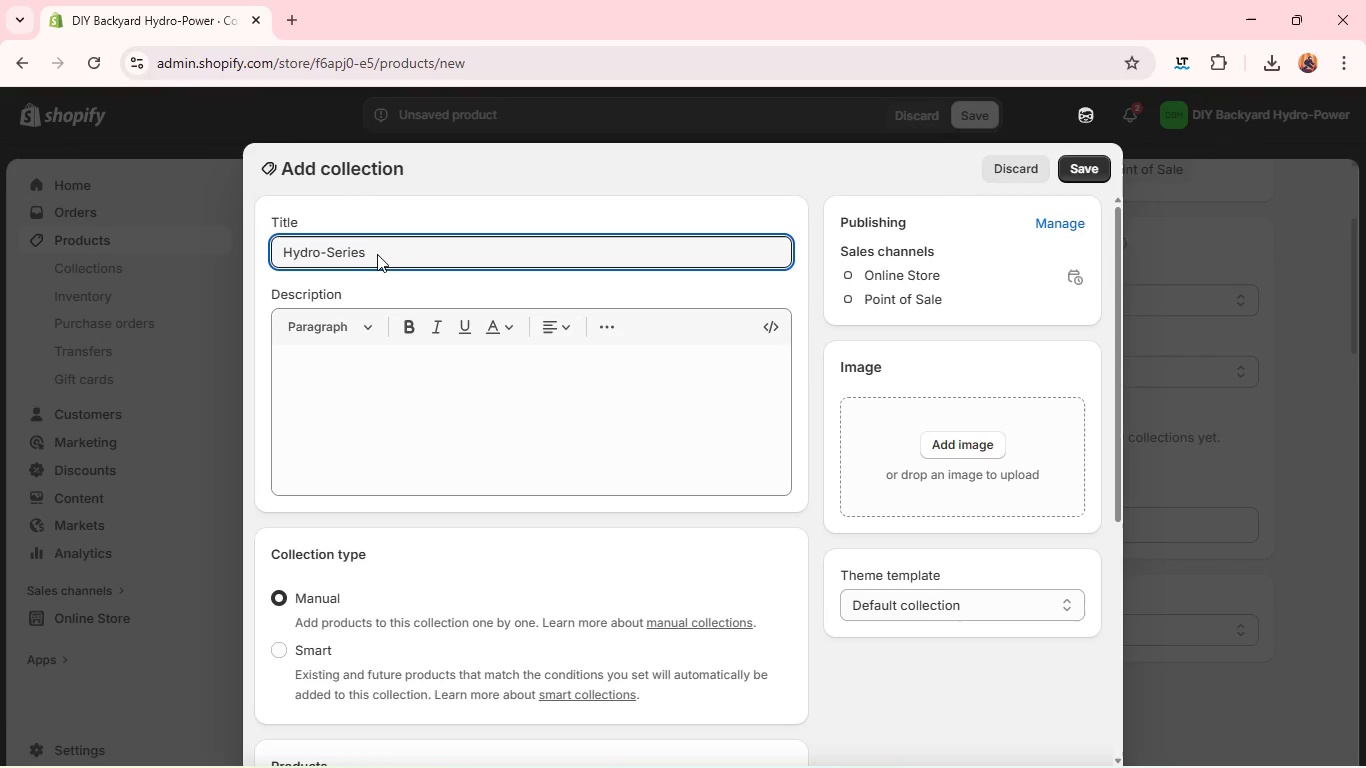 
hold_key(key=ControlLeft, duration=0.41)
 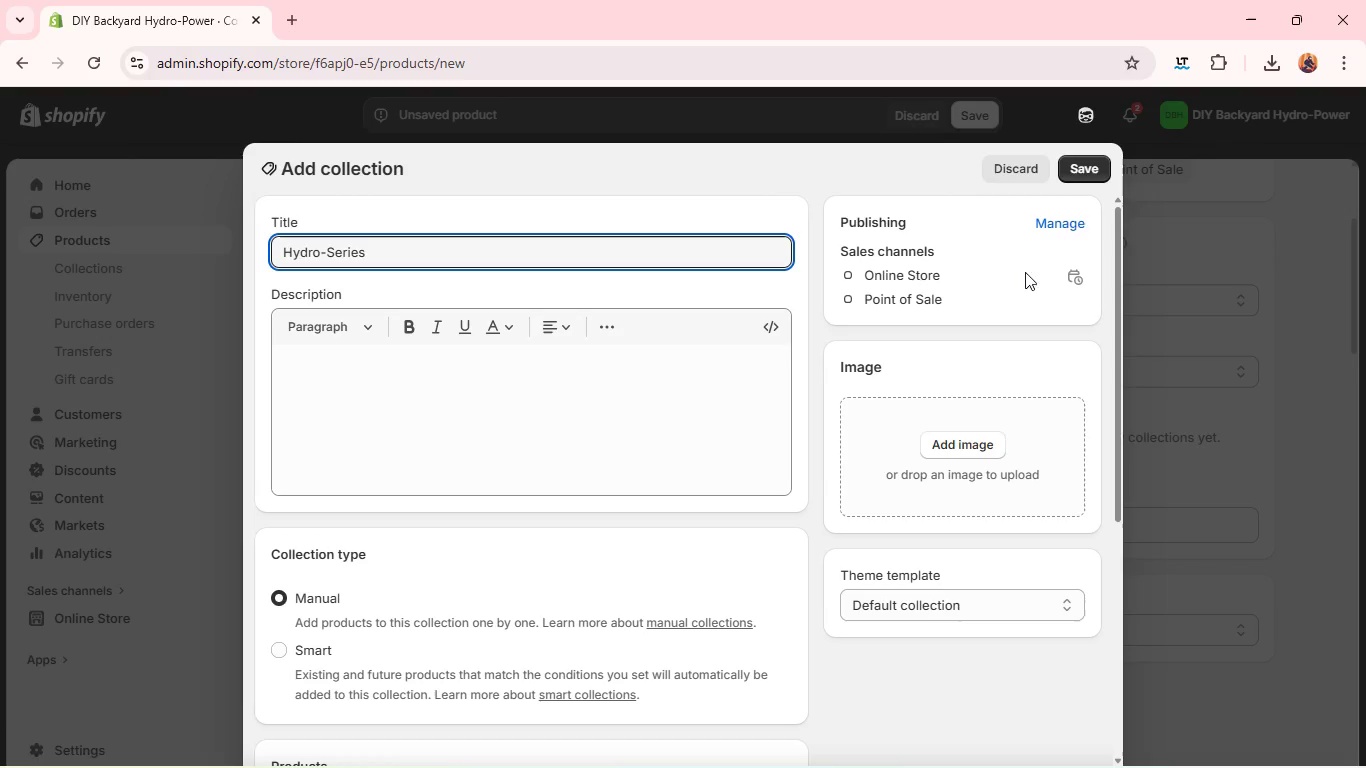 
left_click([1070, 164])
 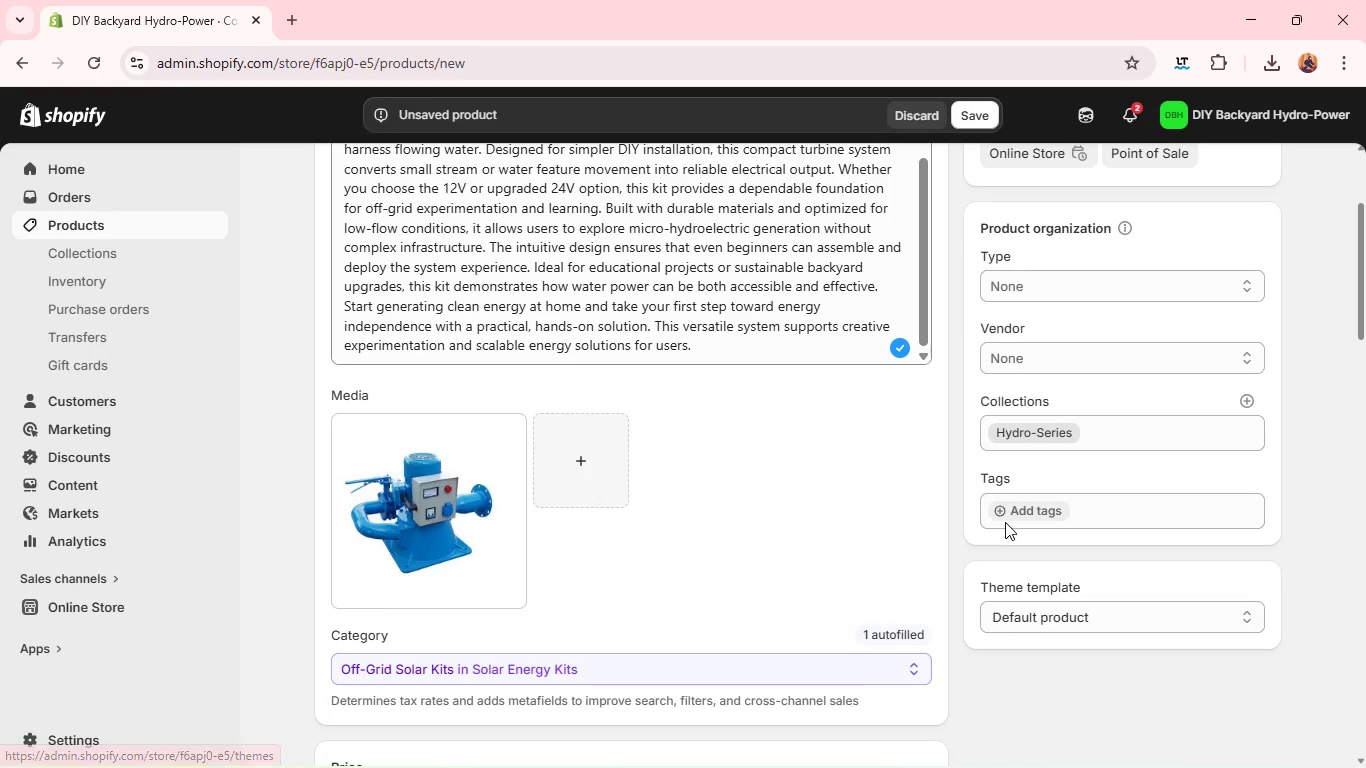 
left_click([1028, 511])
 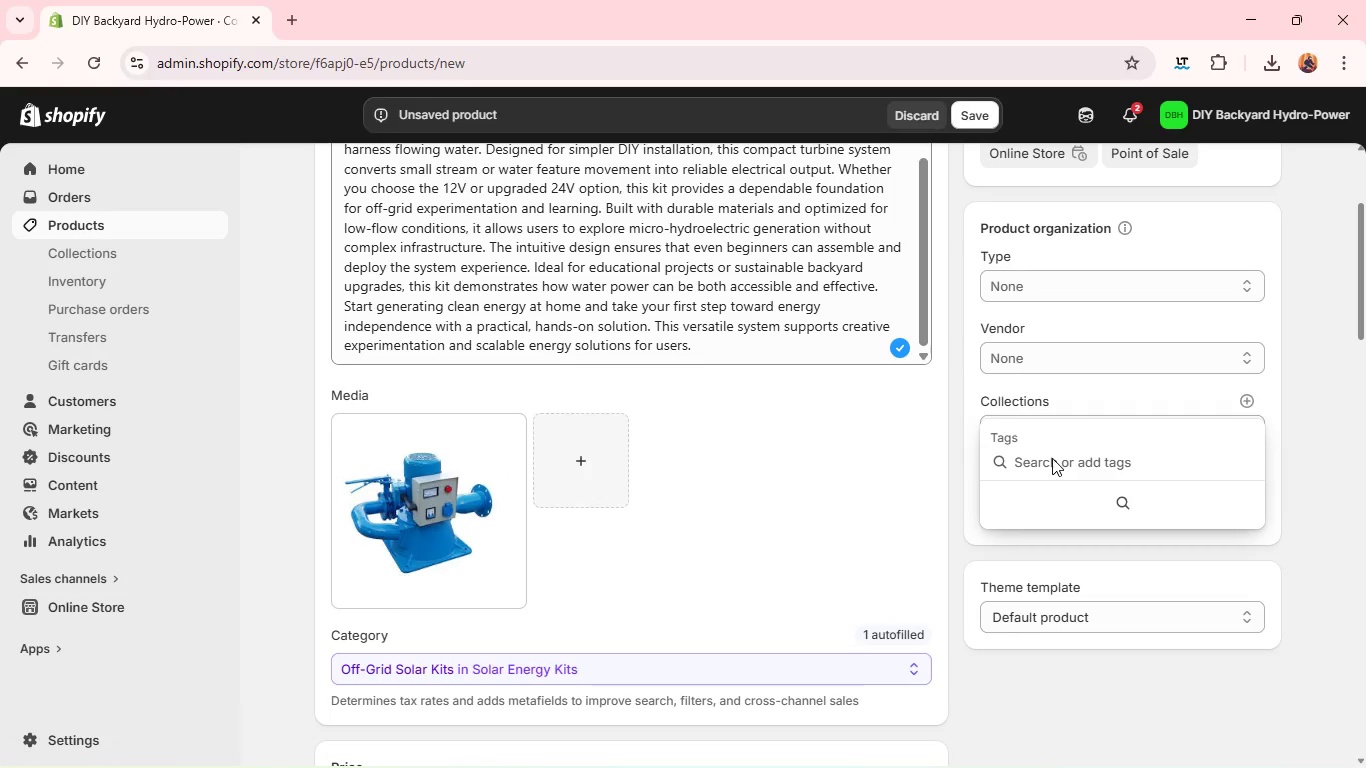 
type(Hydro)
 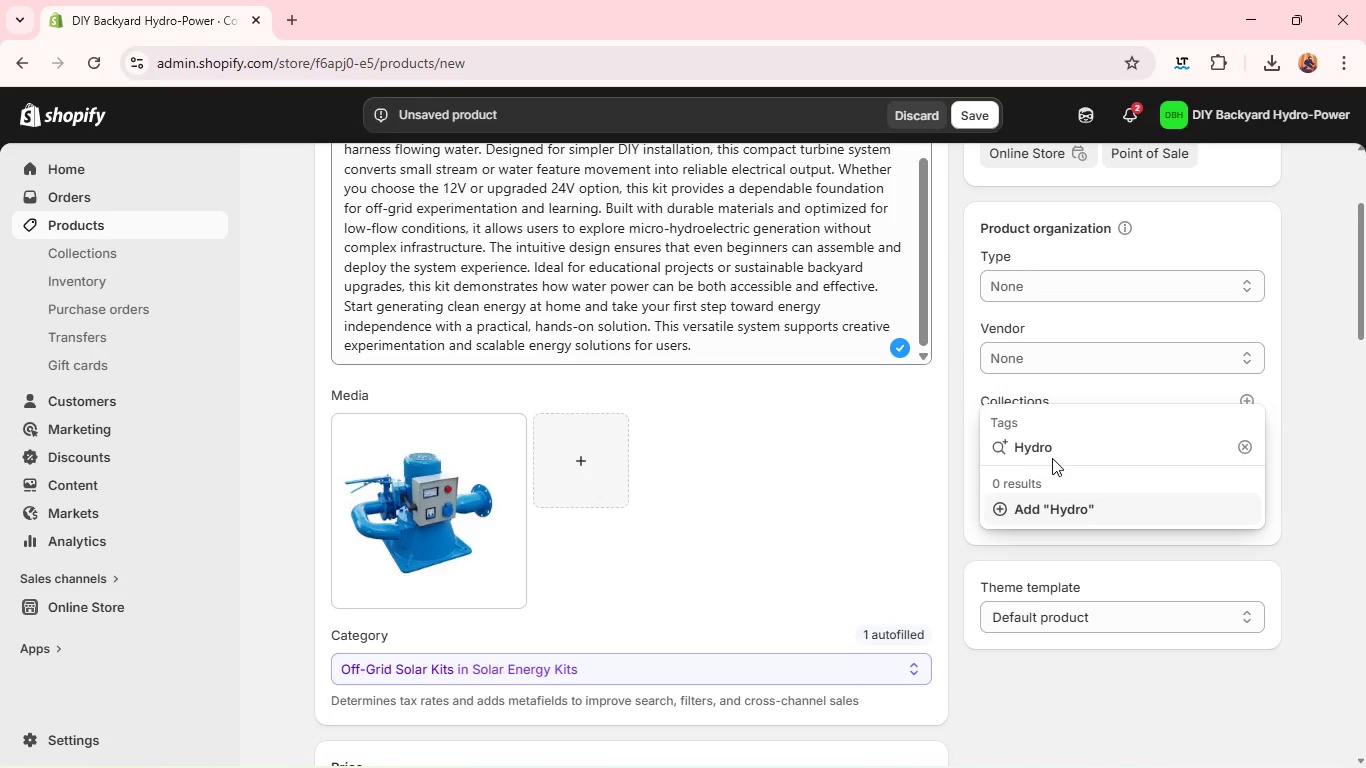 
key(Enter)
 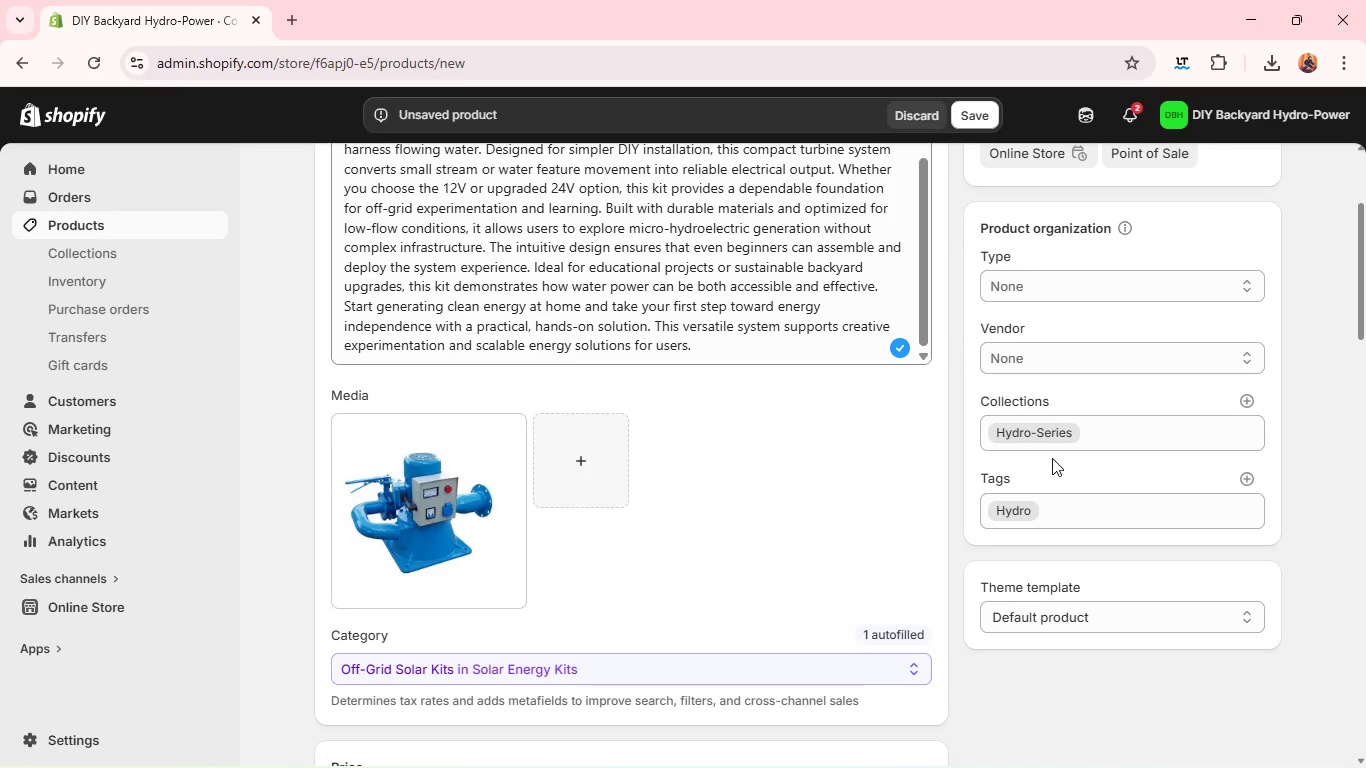 
hold_key(key=ShiftLeft, duration=0.44)
 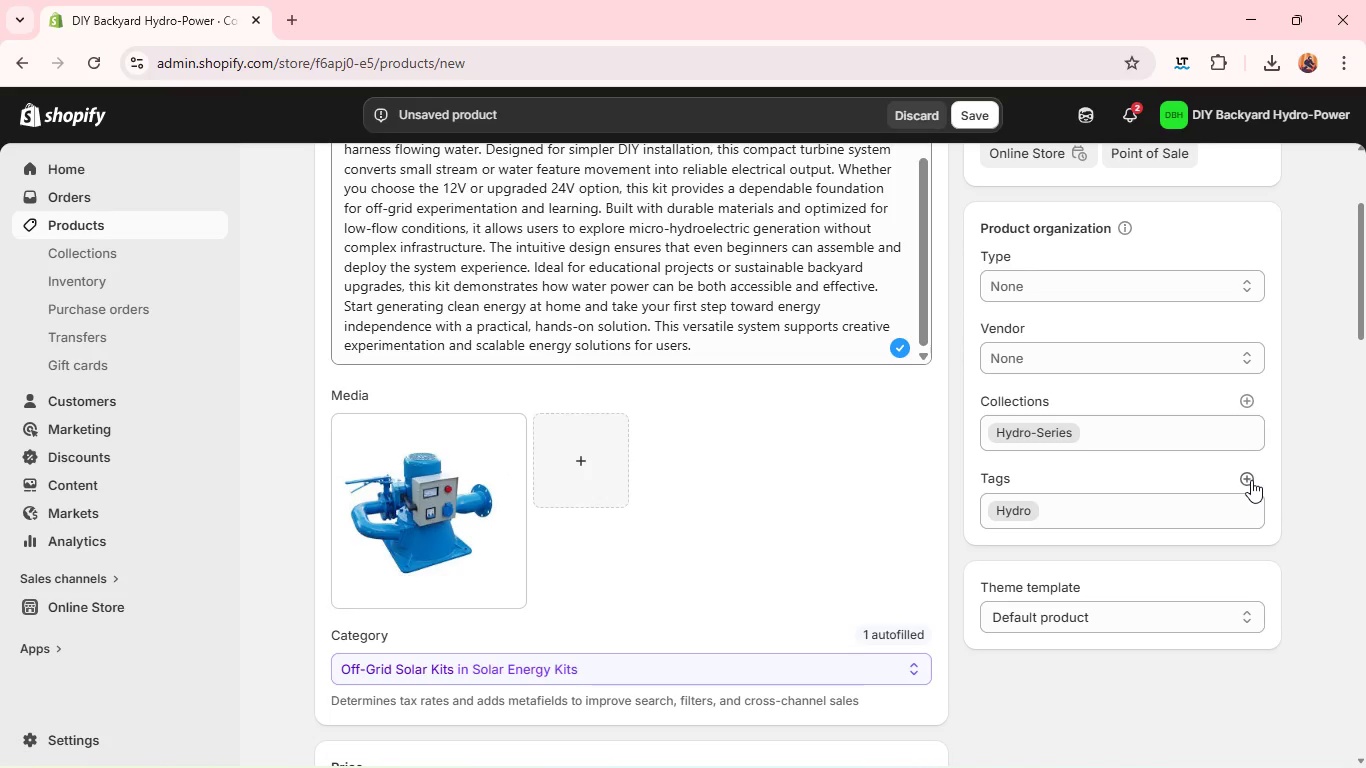 
left_click([1251, 480])
 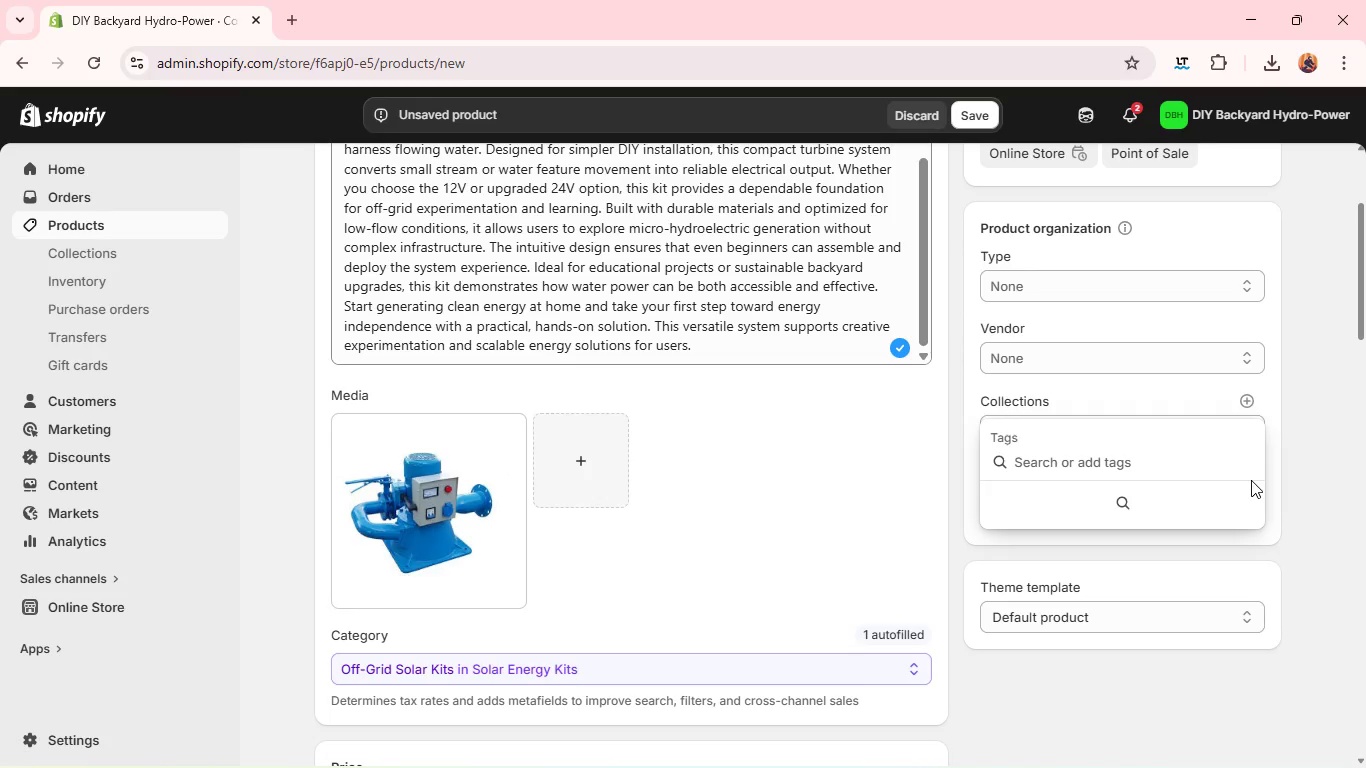 
left_click([1251, 480])
 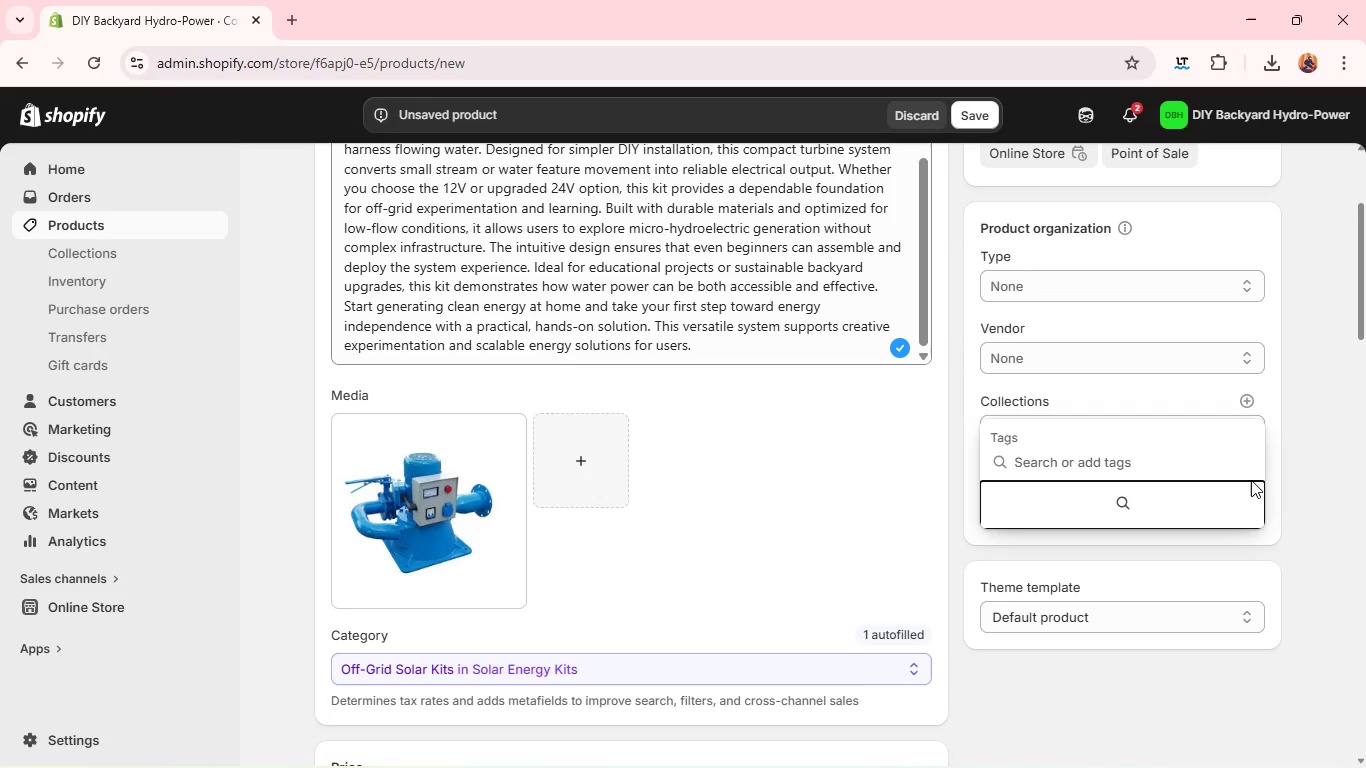 
key(Shift+S)
 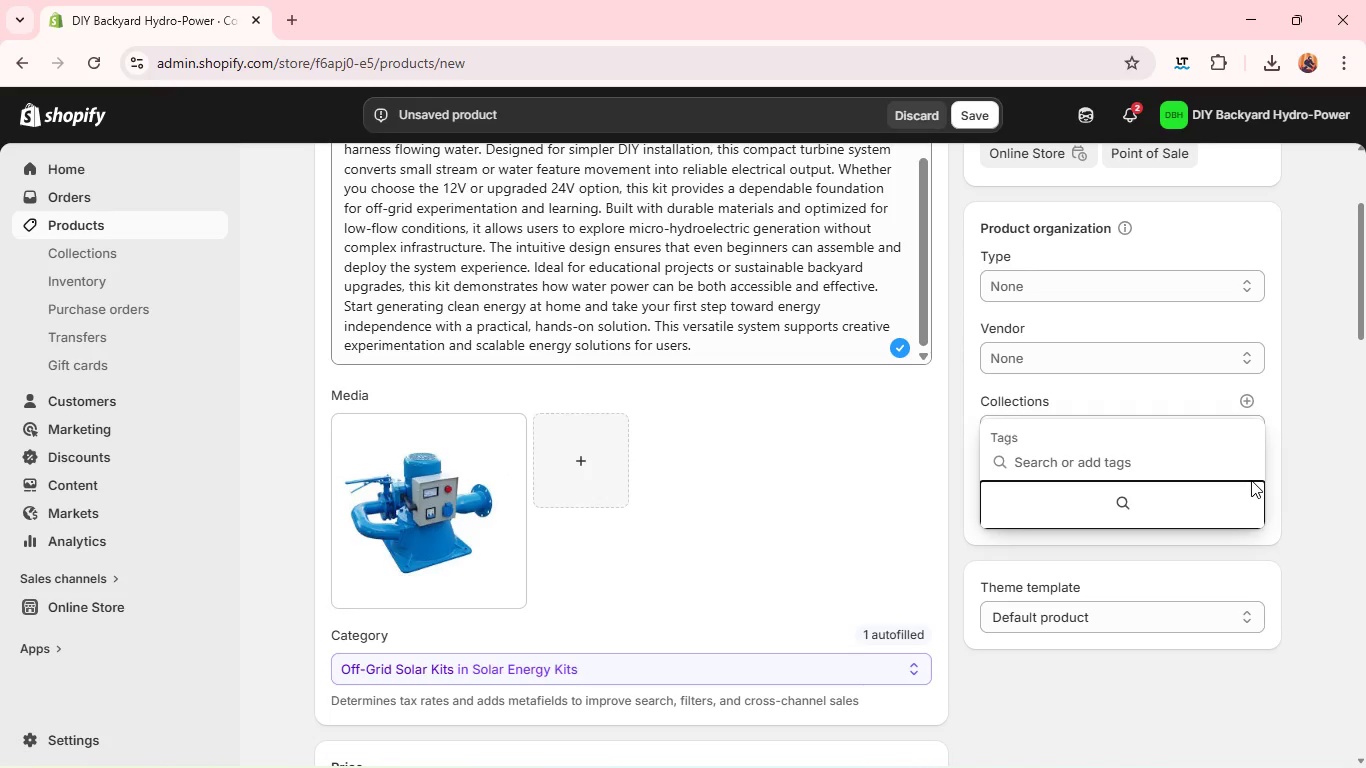 
key(Shift+Backspace)
 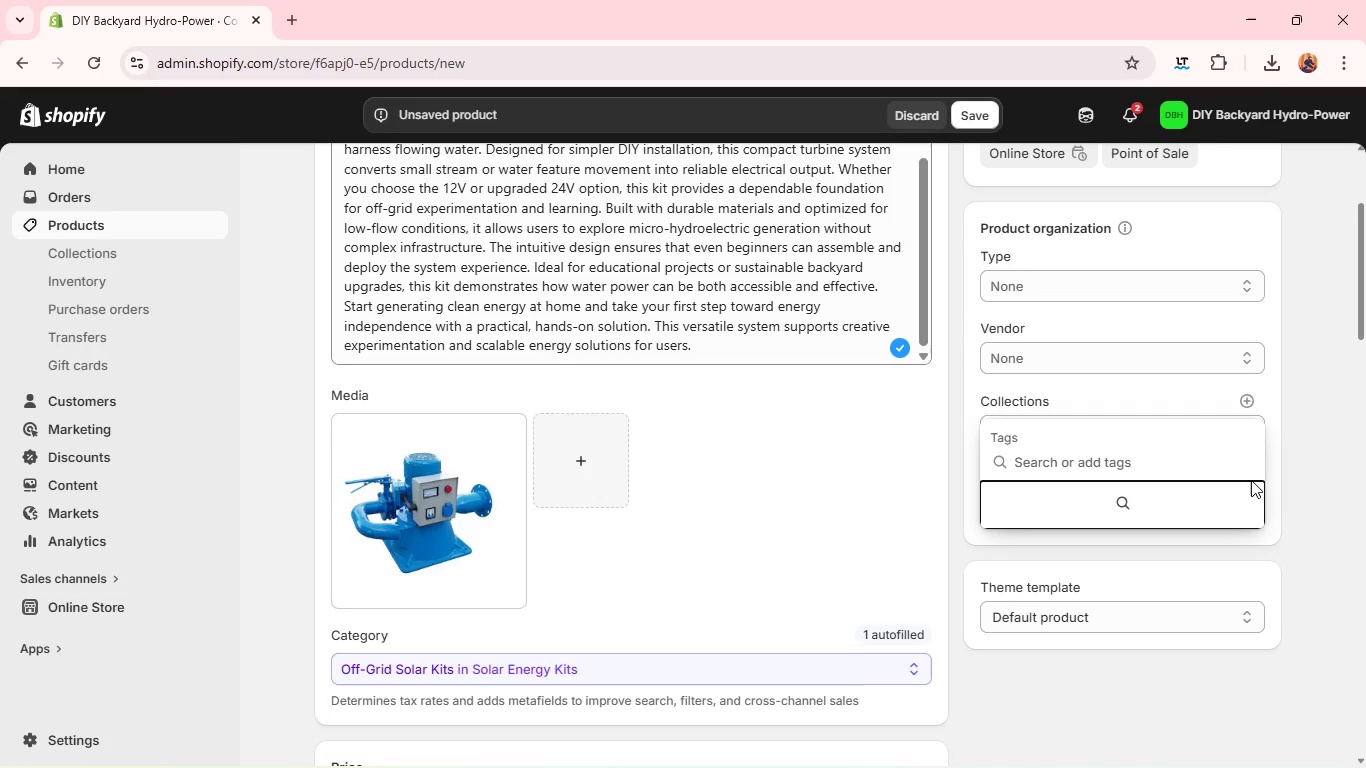 
key(Shift+D)
 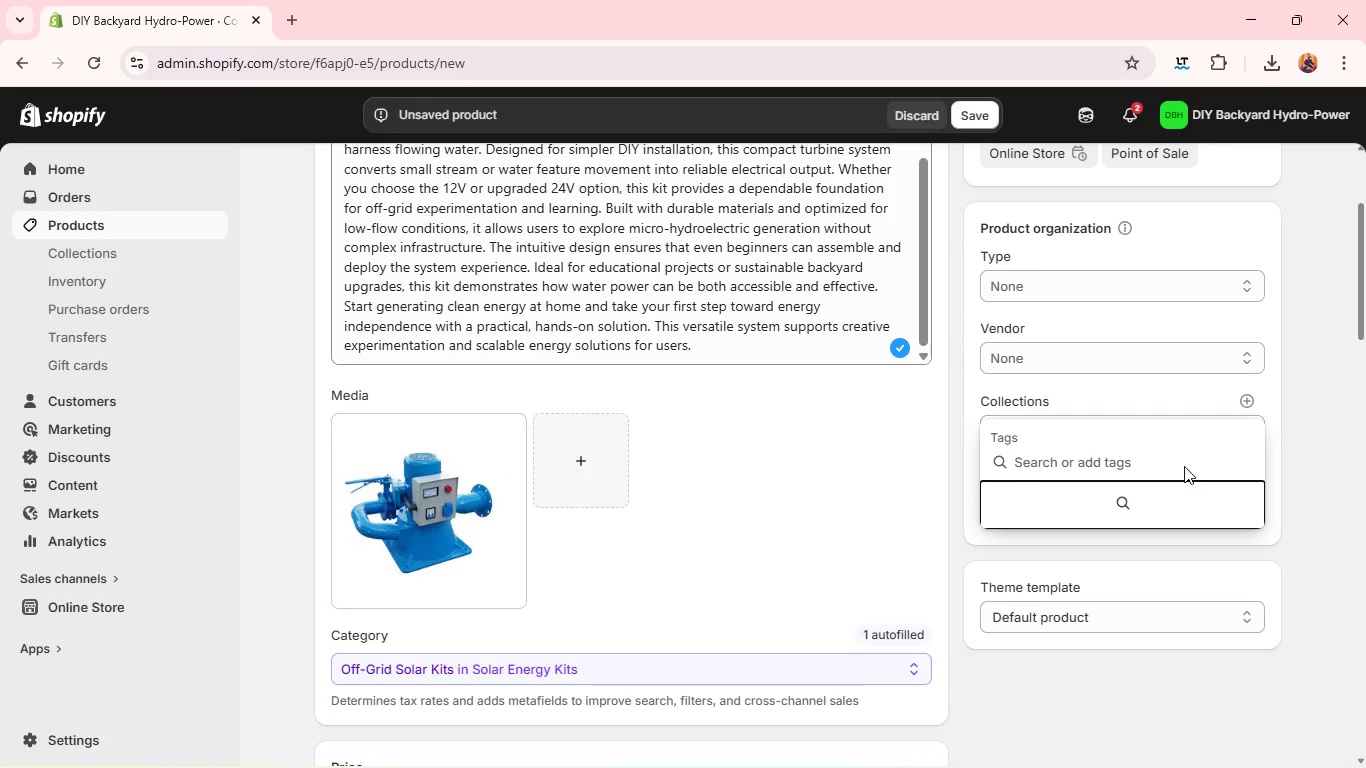 
left_click([1184, 466])
 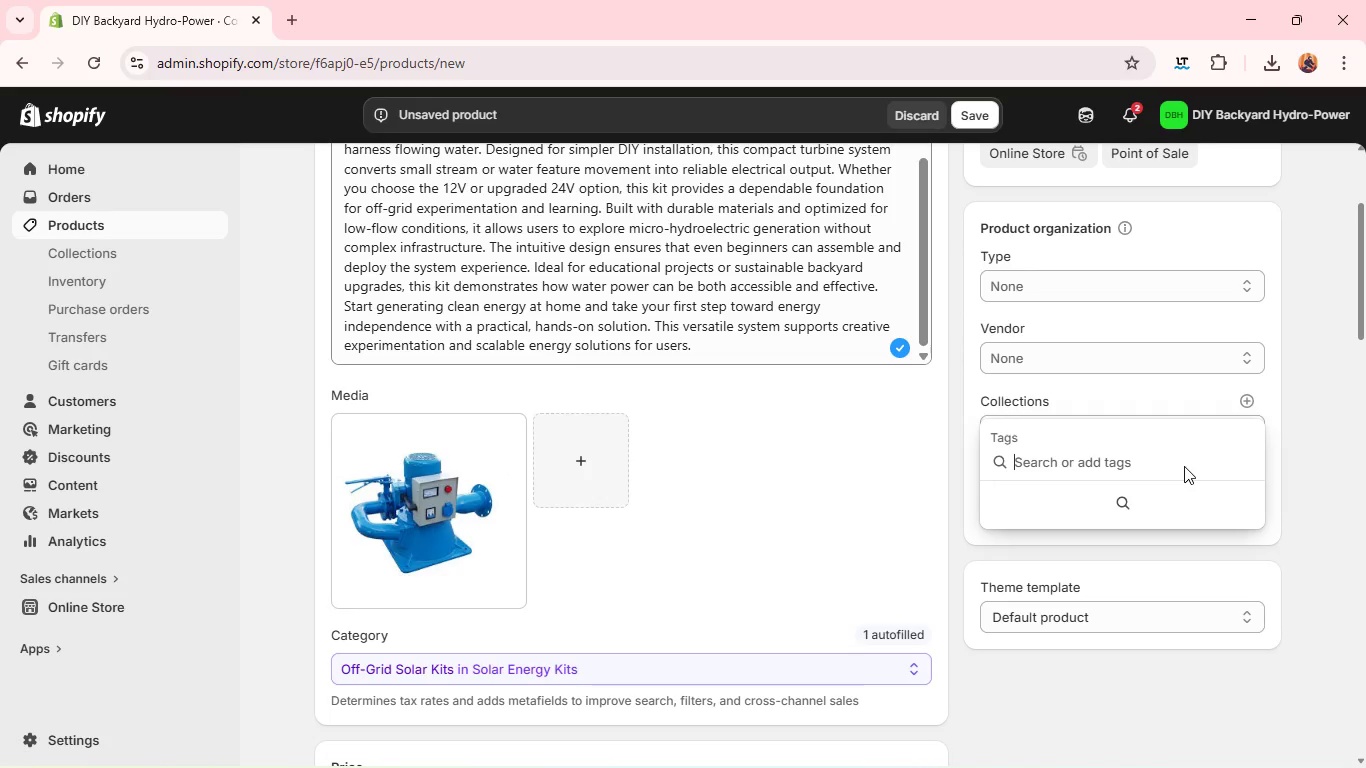 
type(DIY)
 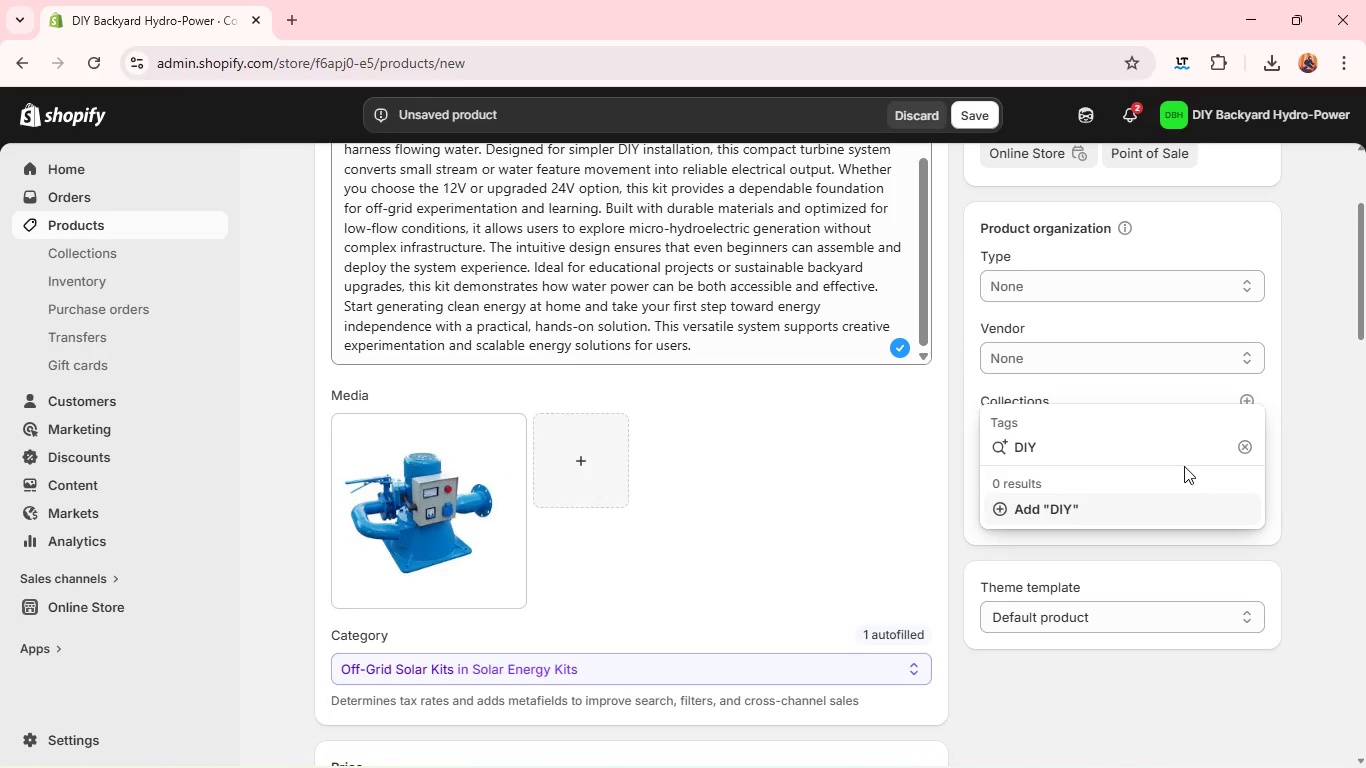 
key(Enter)
 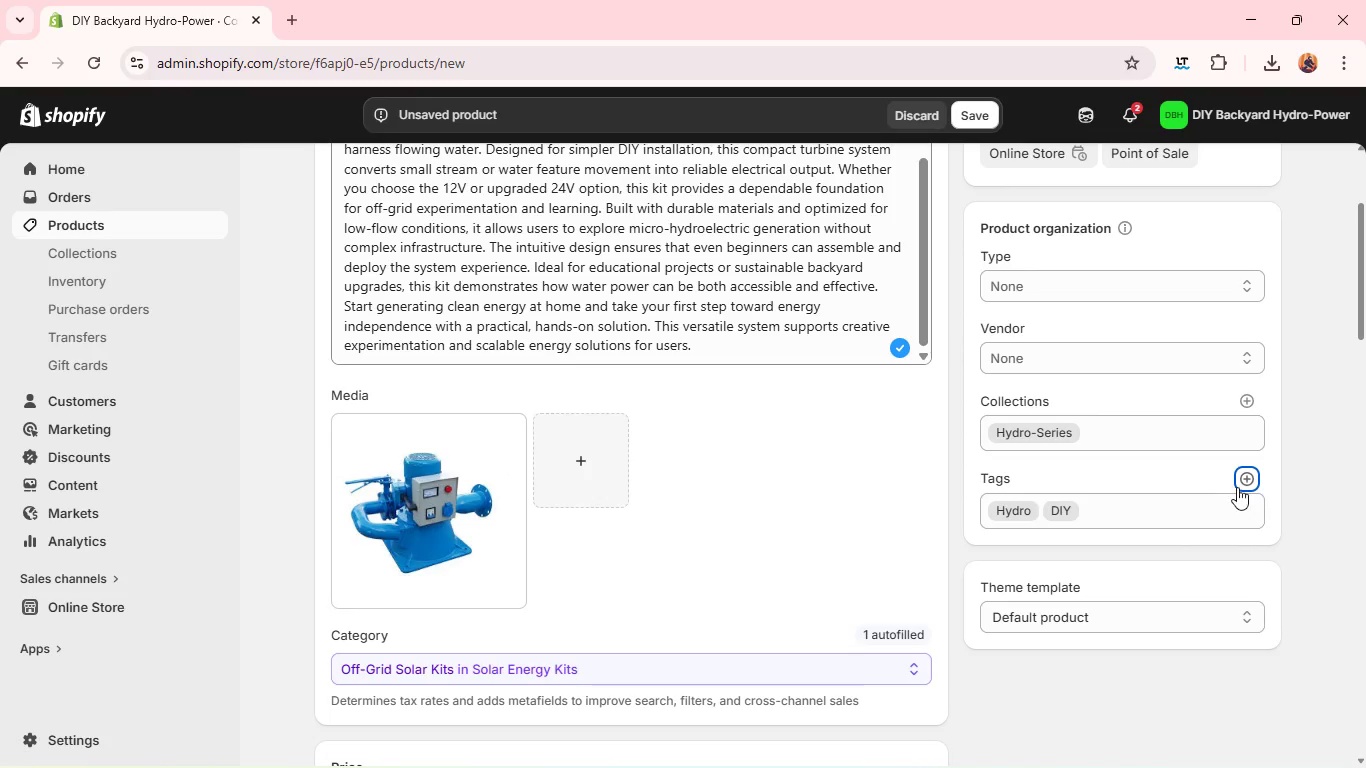 
left_click([1238, 483])
 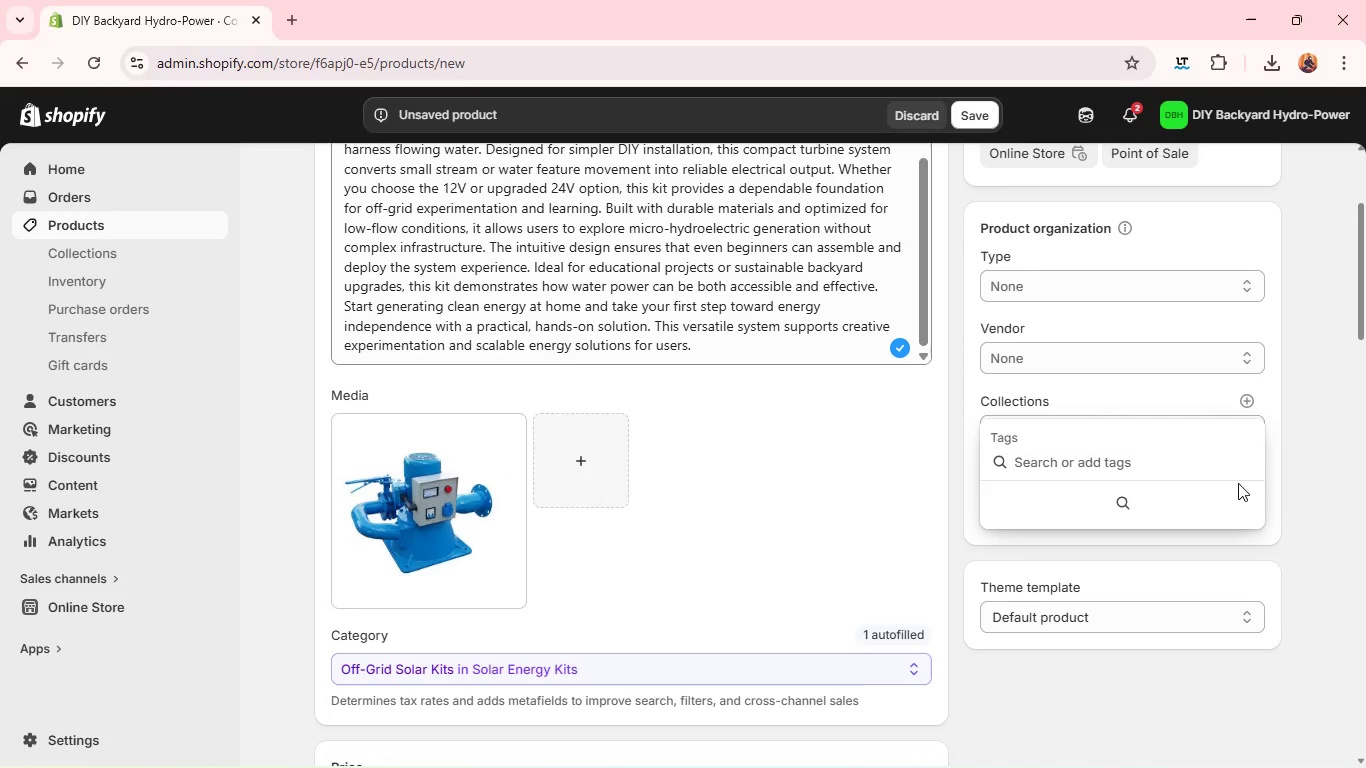 
type(Off-Grid)
 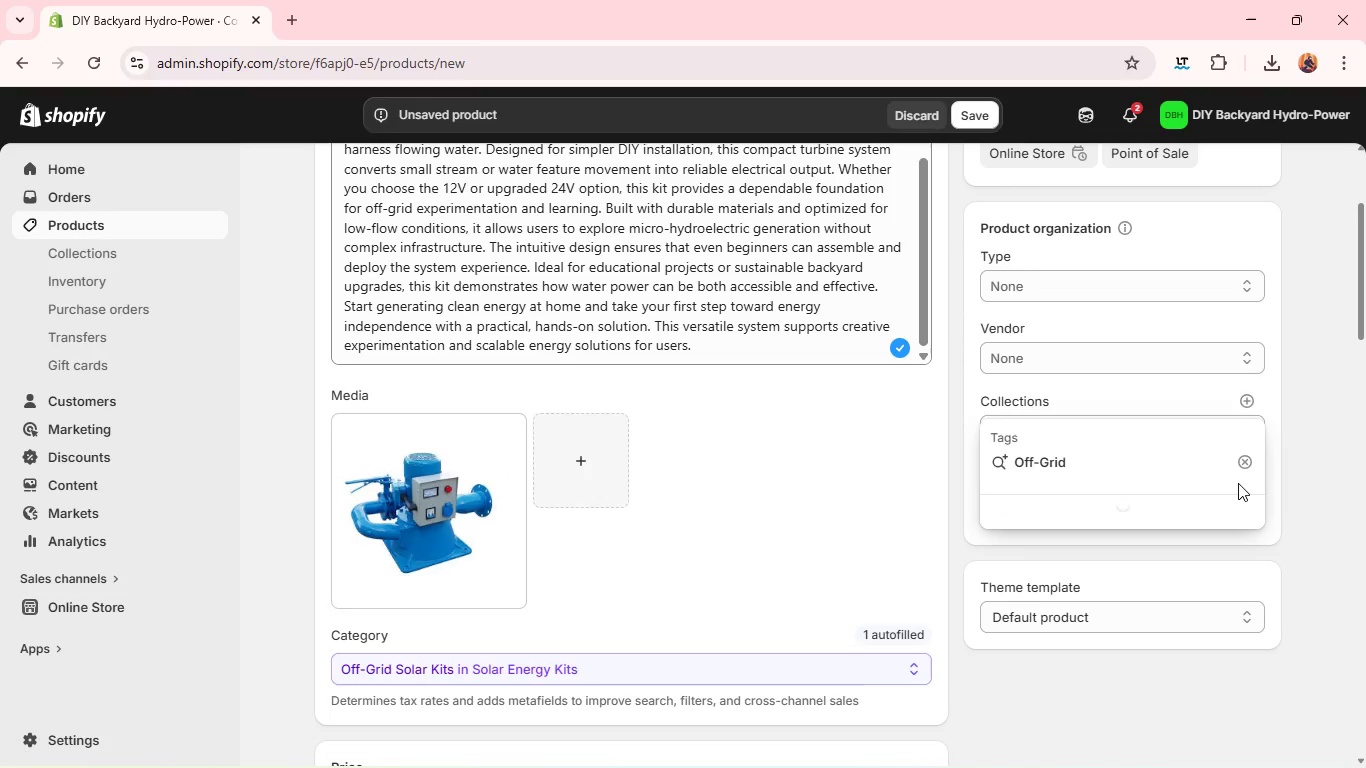 
key(Enter)
 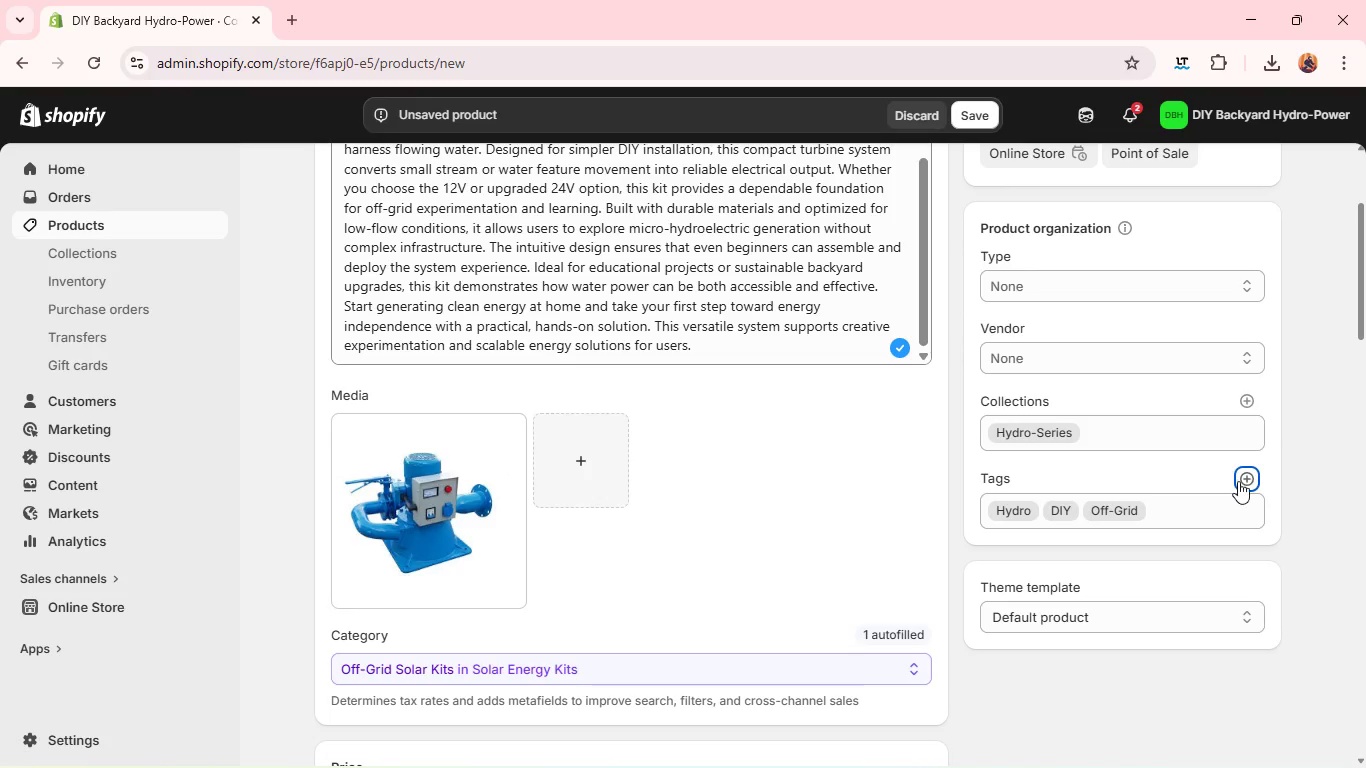 
left_click([1238, 481])
 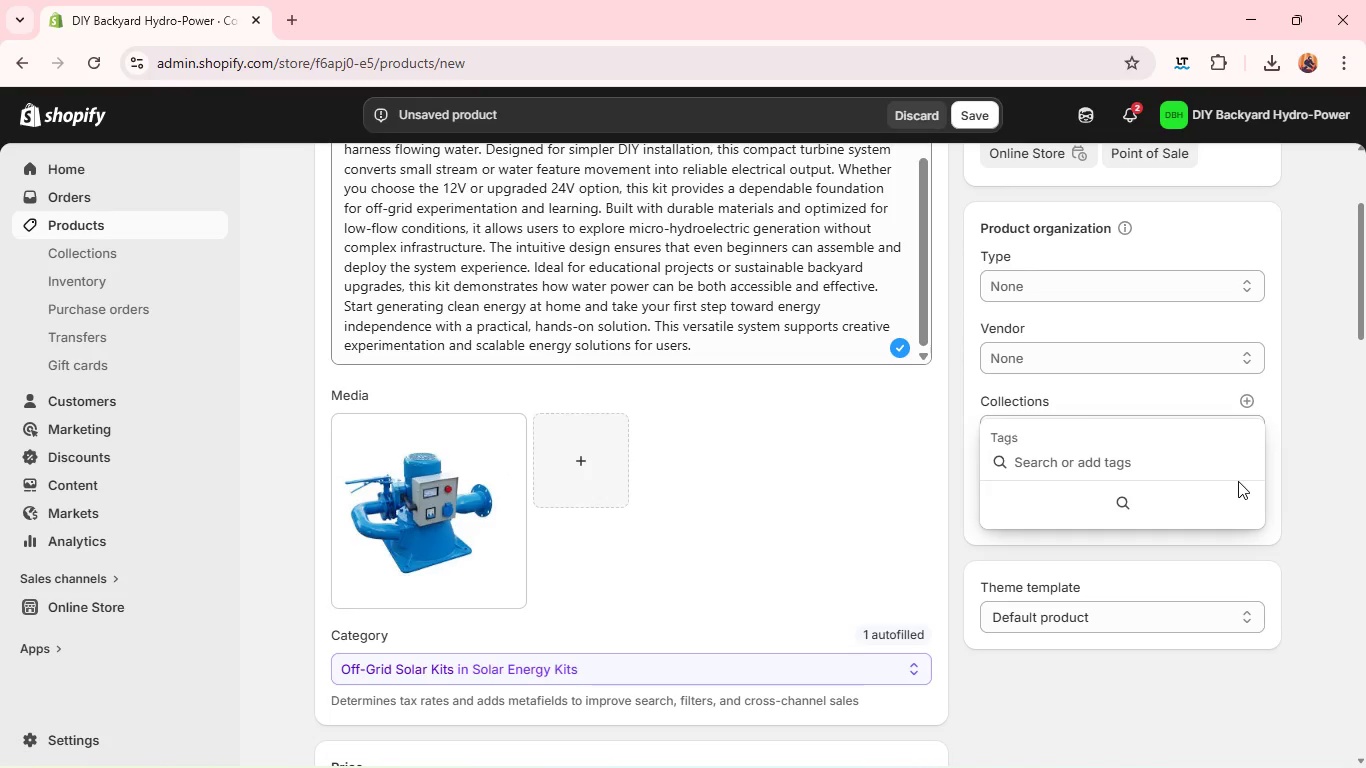 
type(Renewable Energy)
 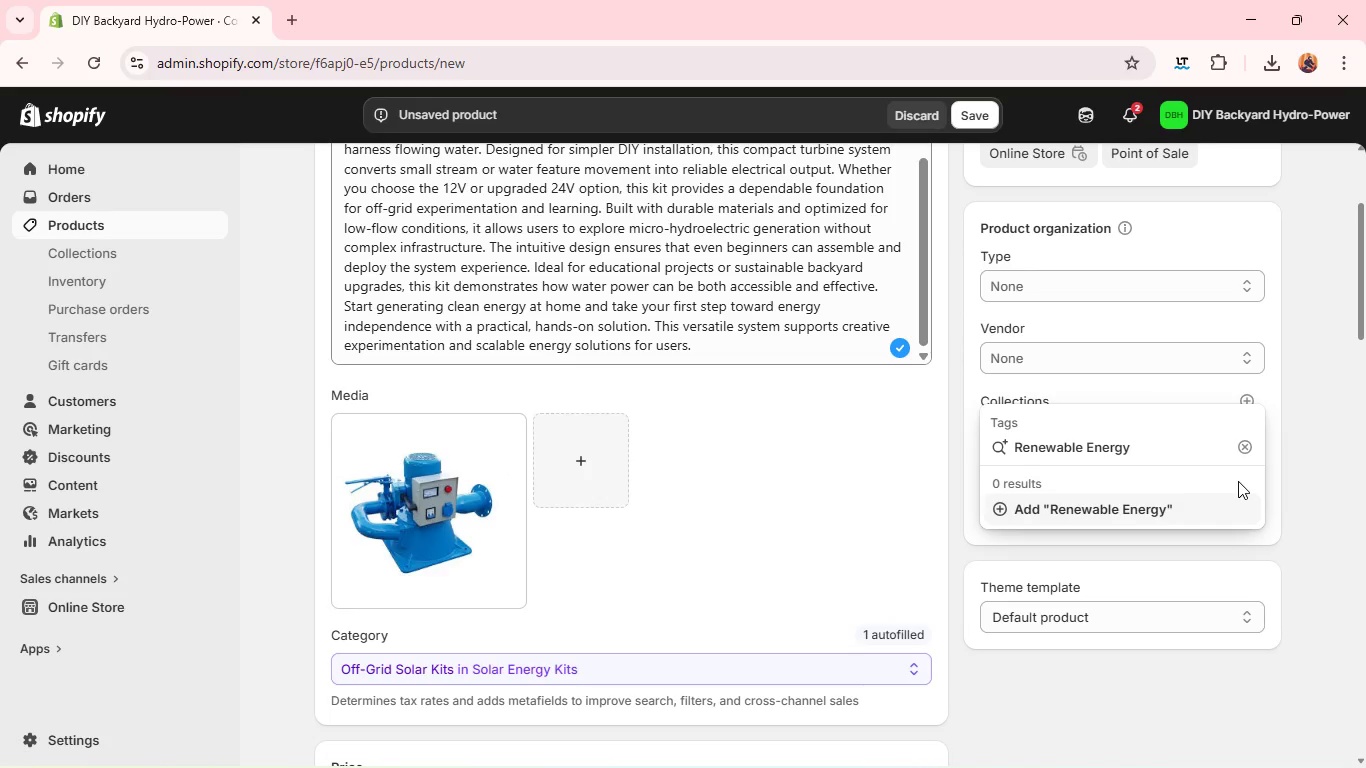 
key(Enter)
 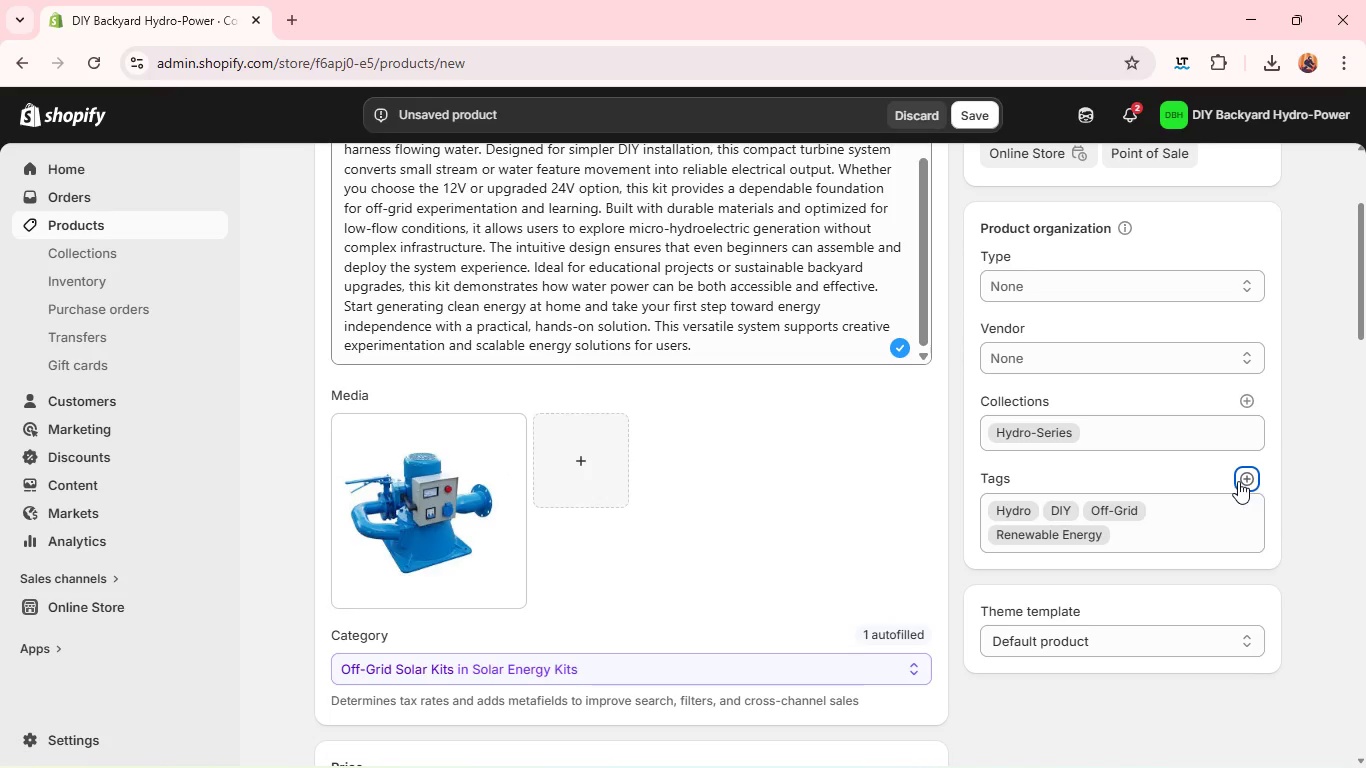 
left_click([1238, 481])
 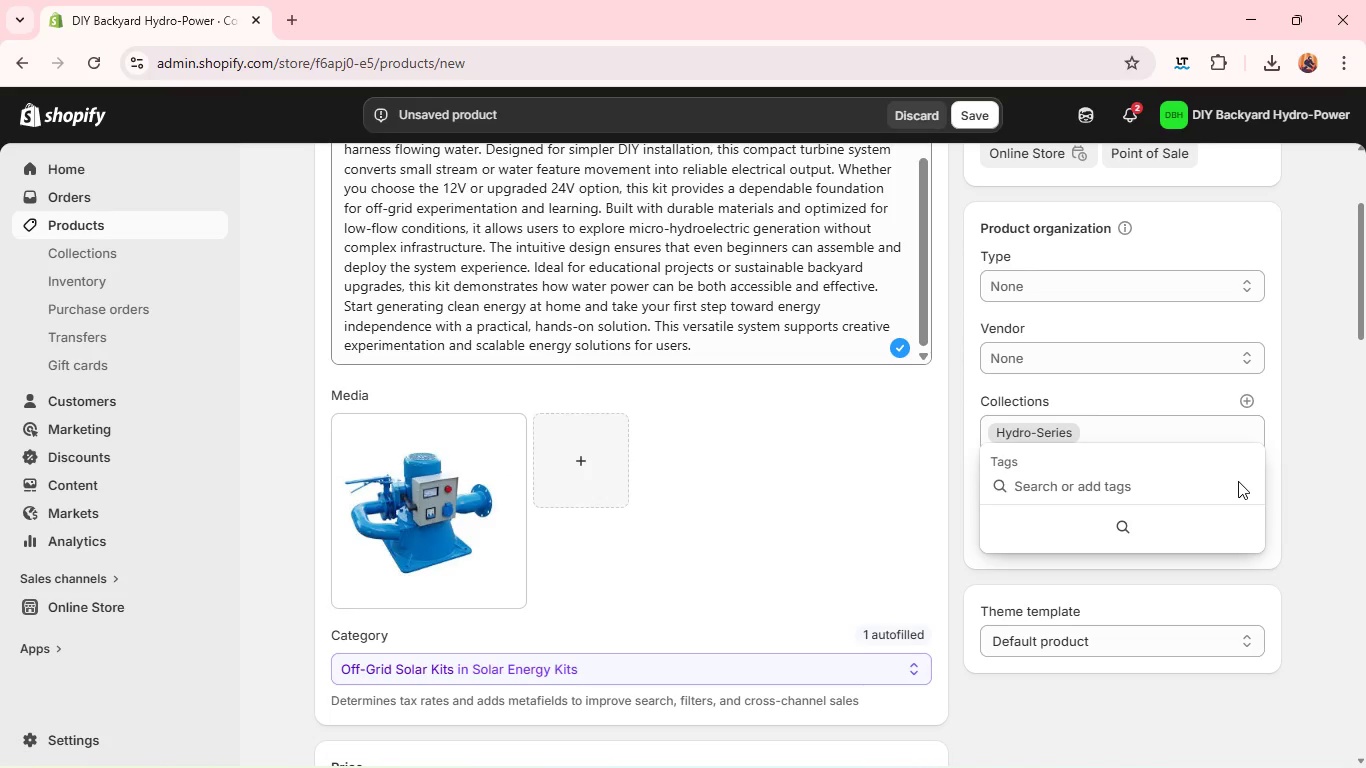 
type(Micro Hydro)
 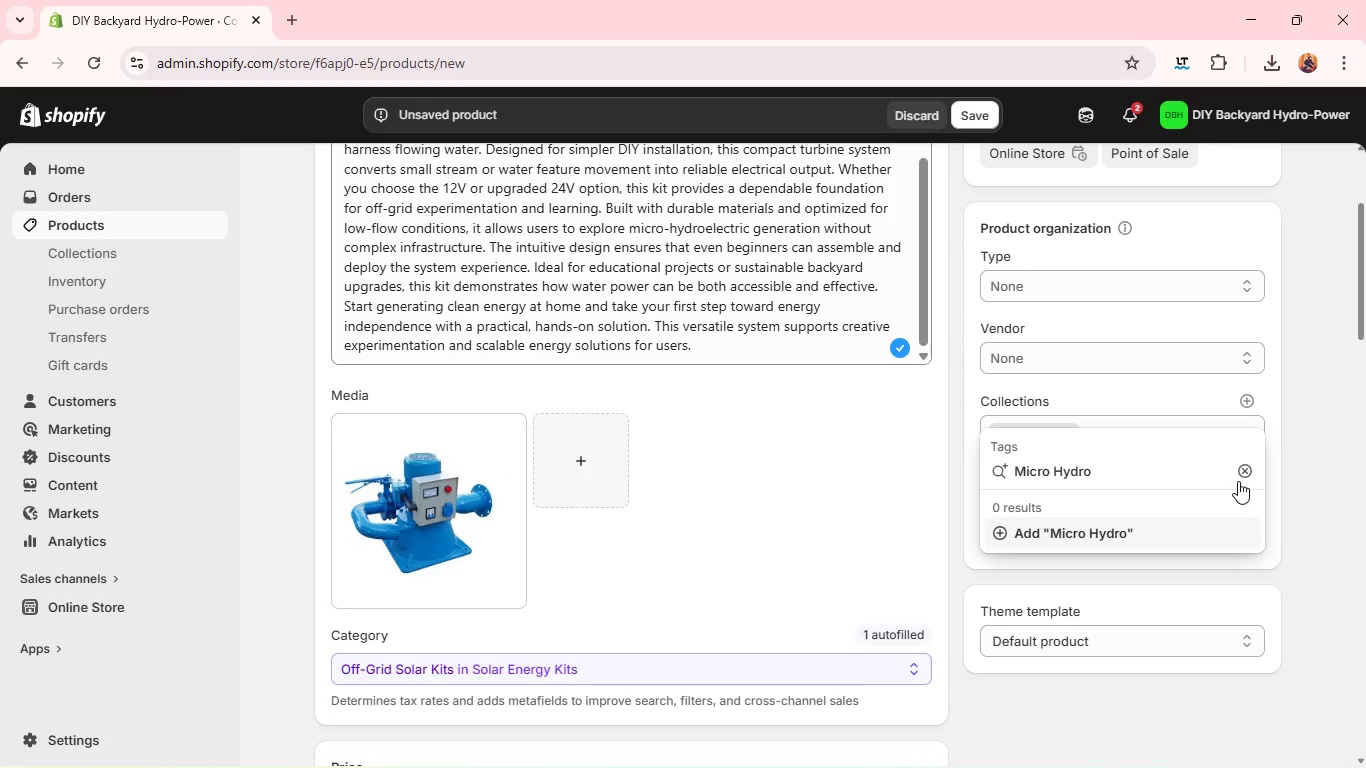 
key(Enter)
 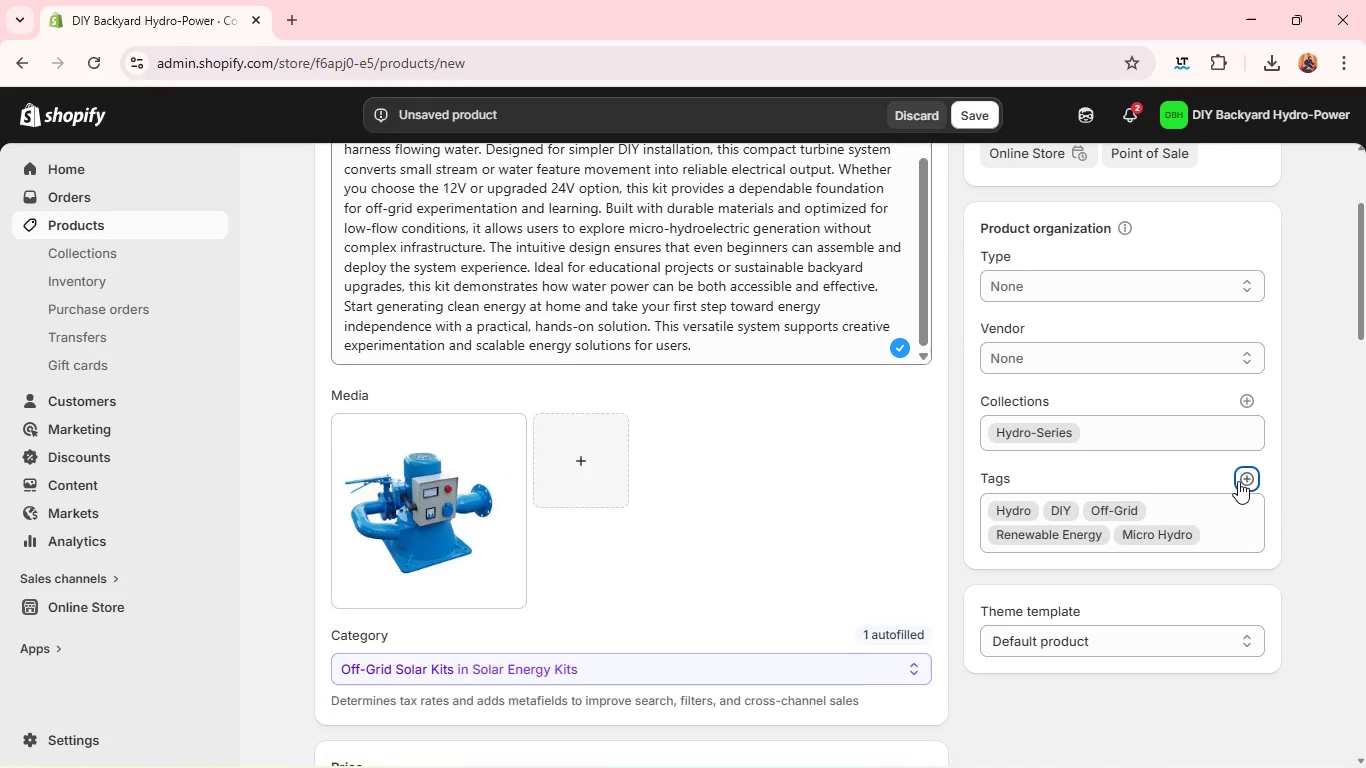 
left_click([1238, 481])
 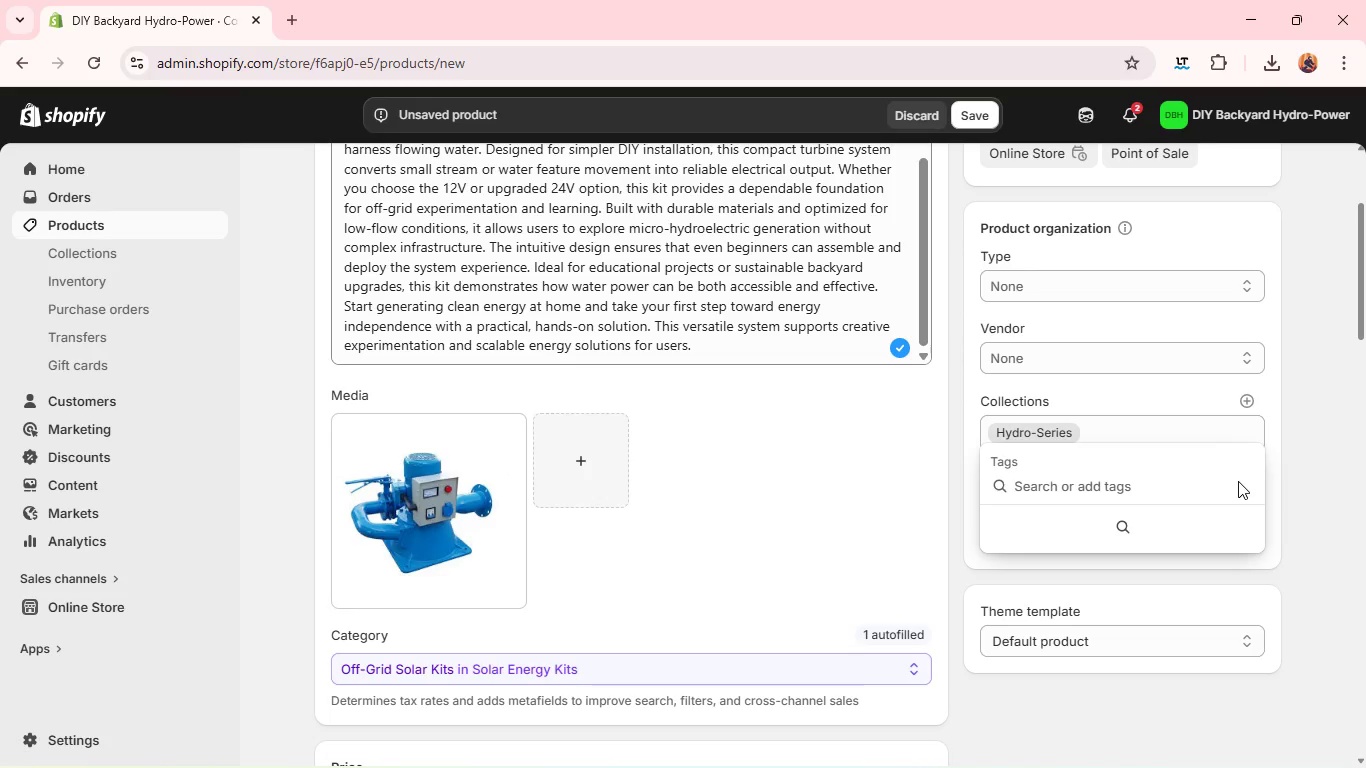 
type(Starter Kit)
 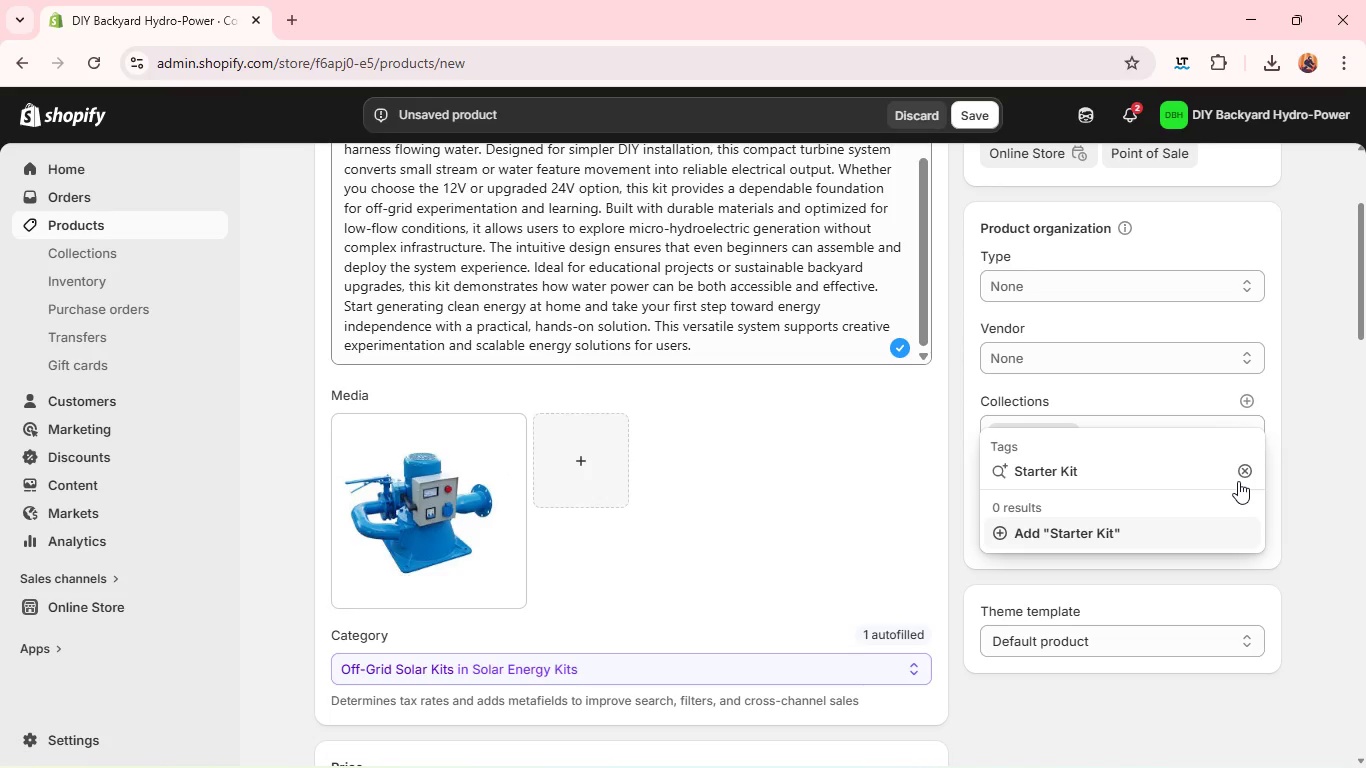 
key(Enter)
 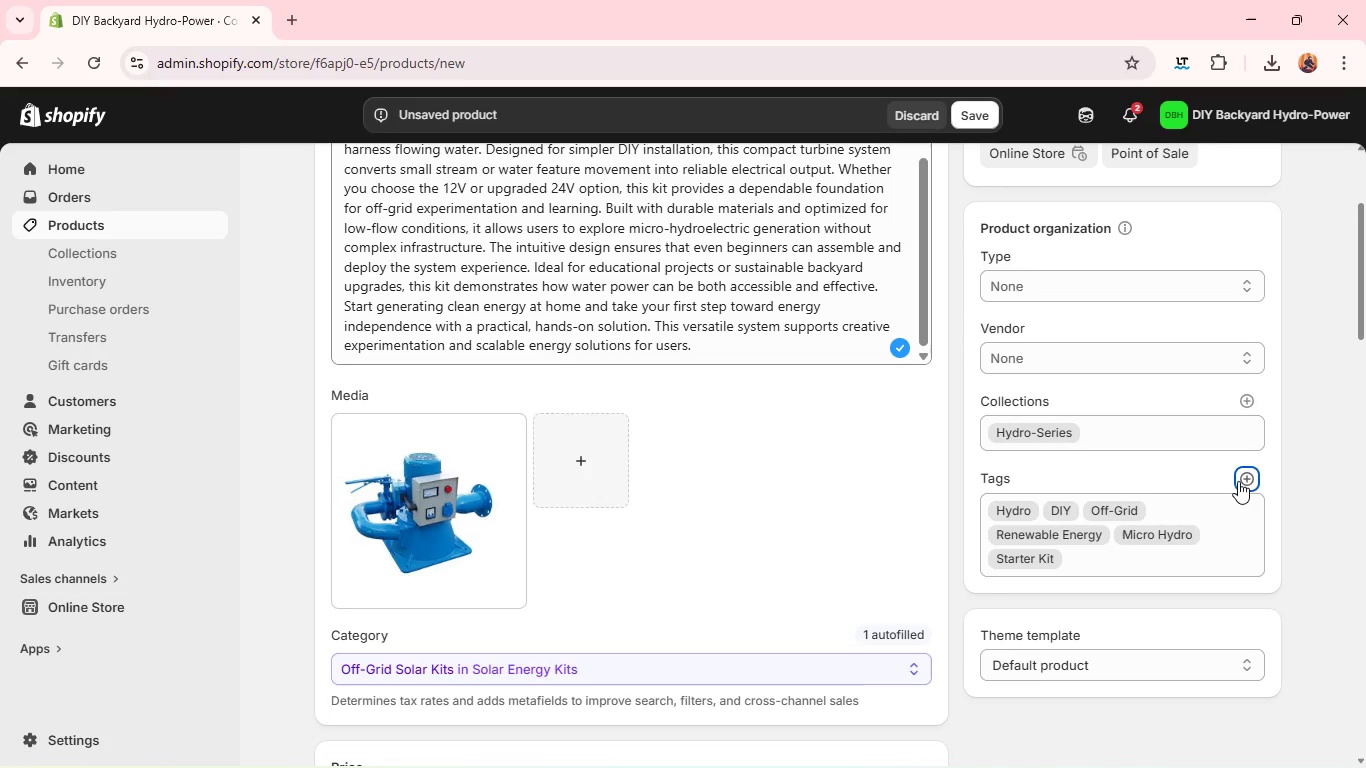 
left_click([1238, 481])
 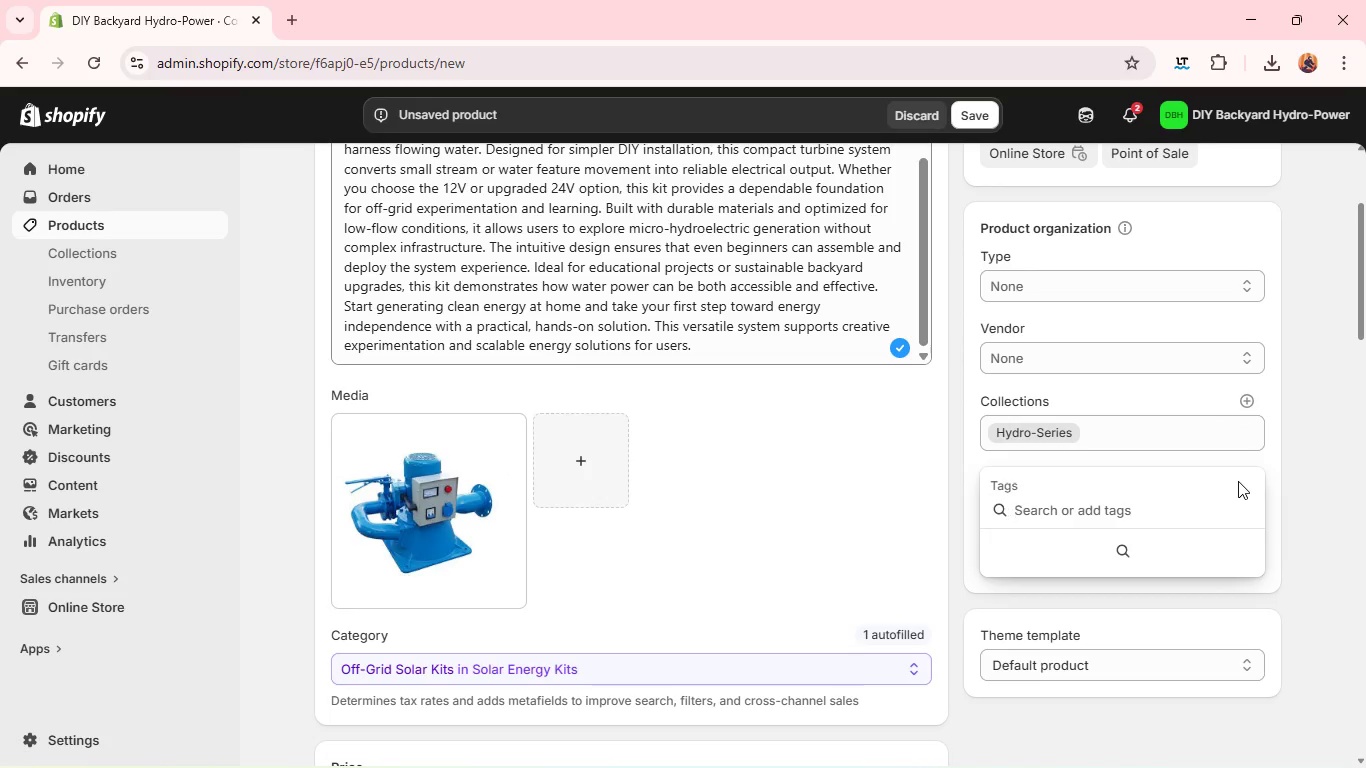 
type(Water Turnine)
key(Backspace)
key(Backspace)
key(Backspace)
key(Backspace)
type(bine)
 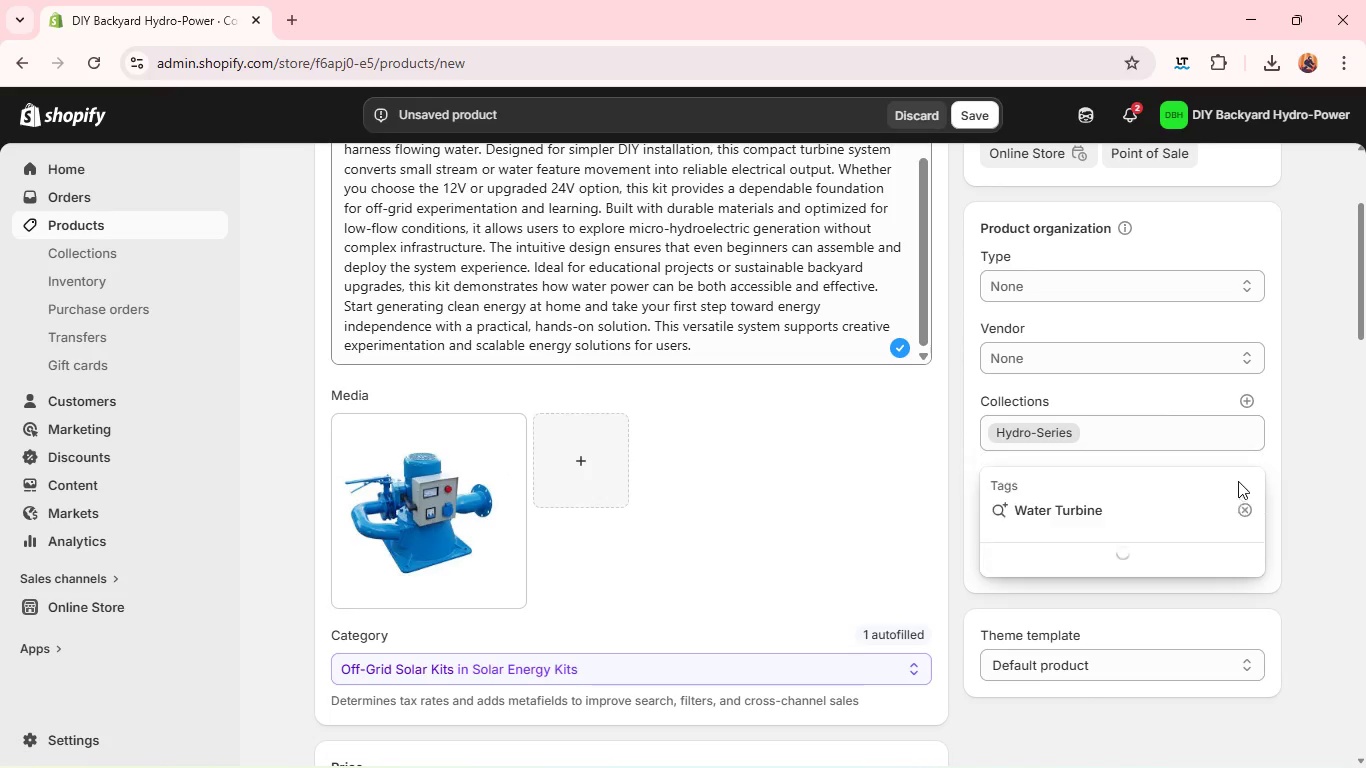 
key(Enter)
 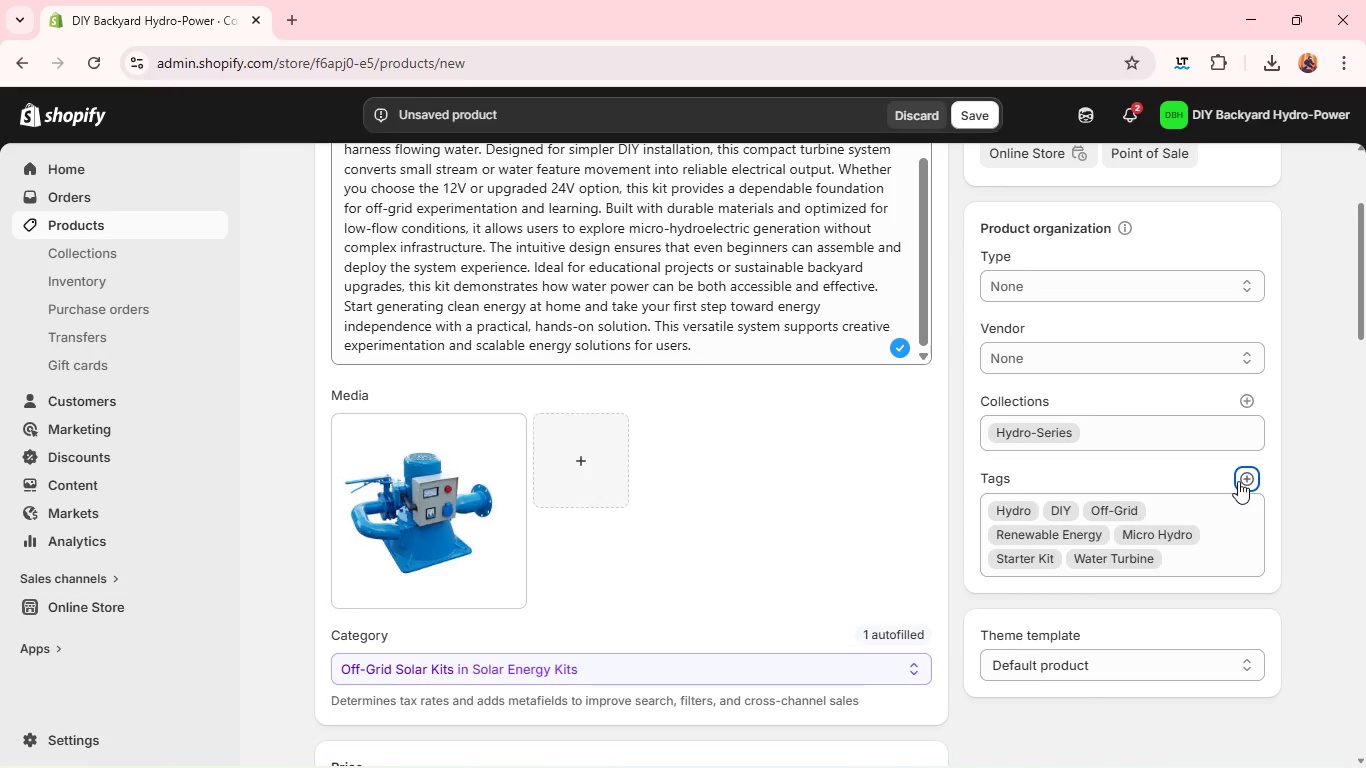 
hold_key(key=ShiftLeft, duration=0.33)
 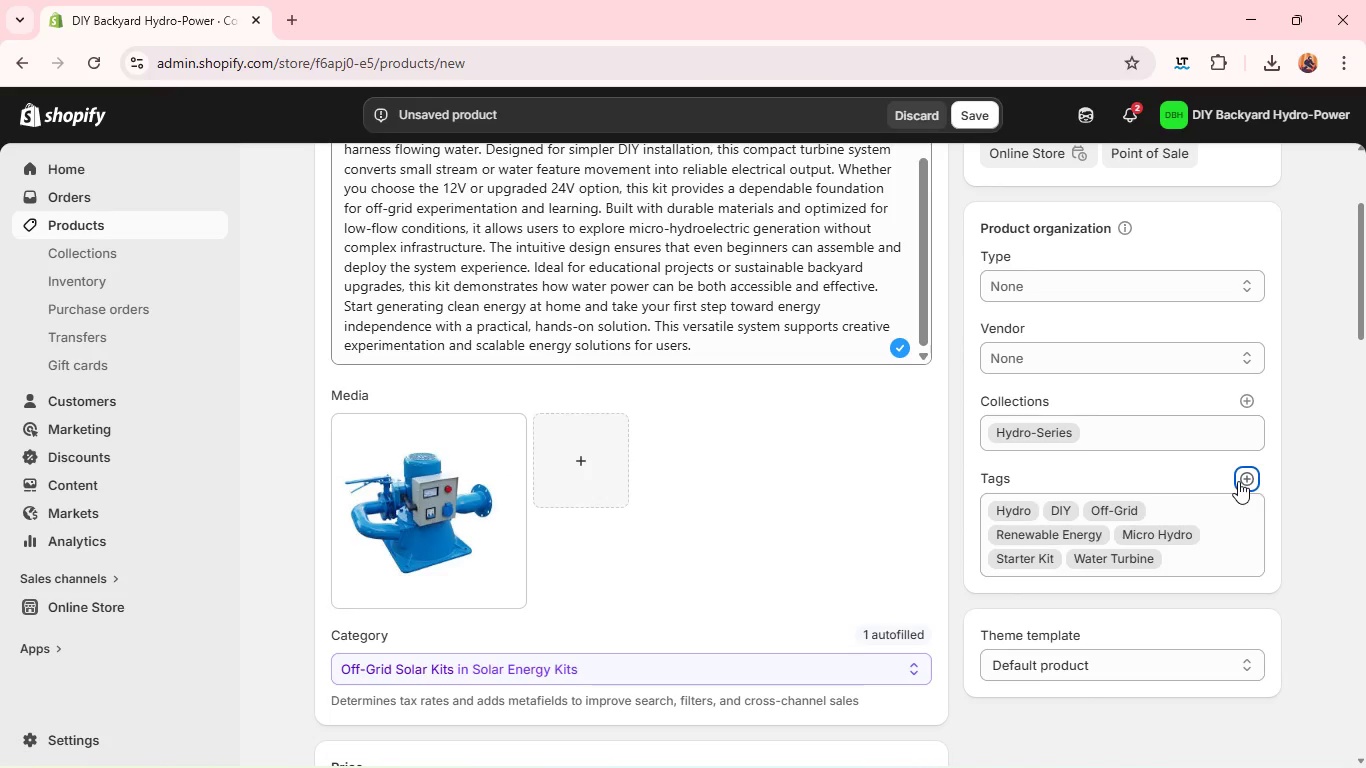 
left_click([1238, 481])
 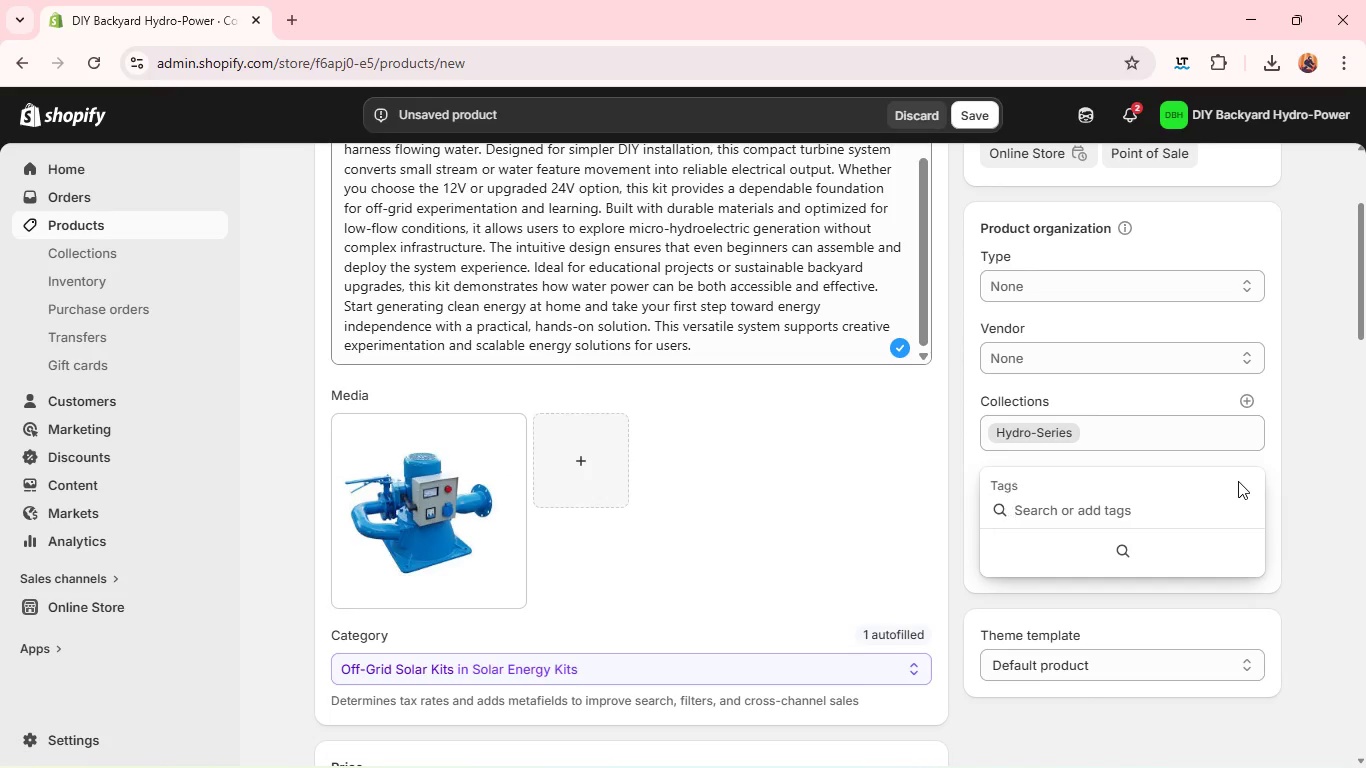 
type(Backyard Energy )
 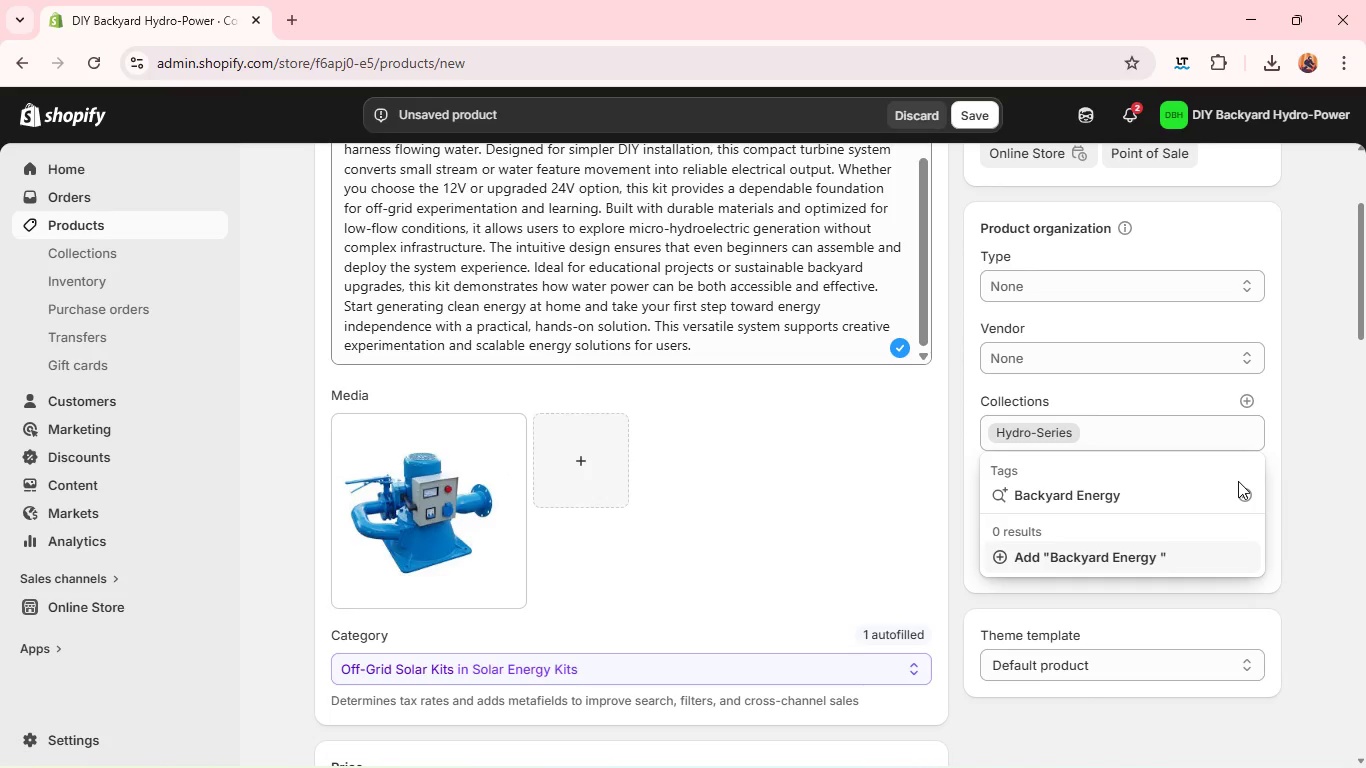 
key(Enter)
 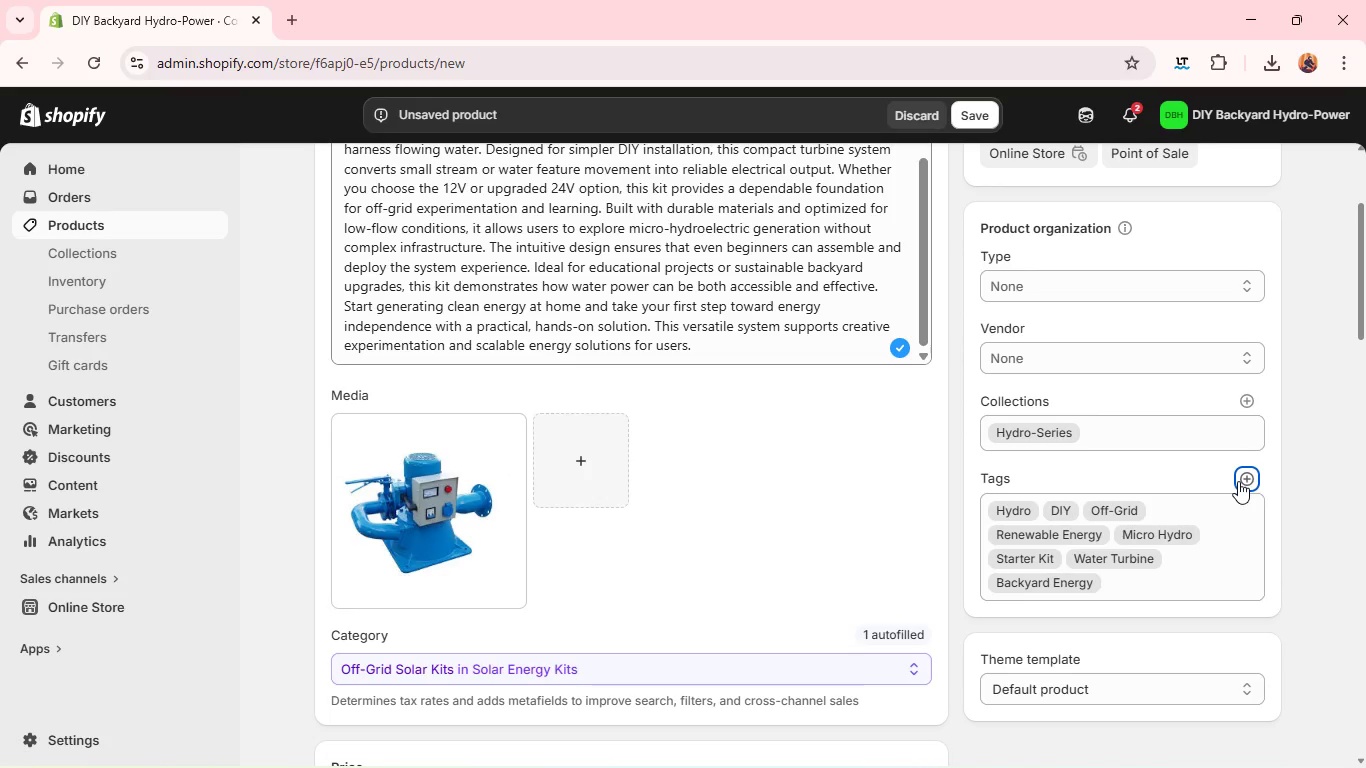 
left_click([1238, 481])
 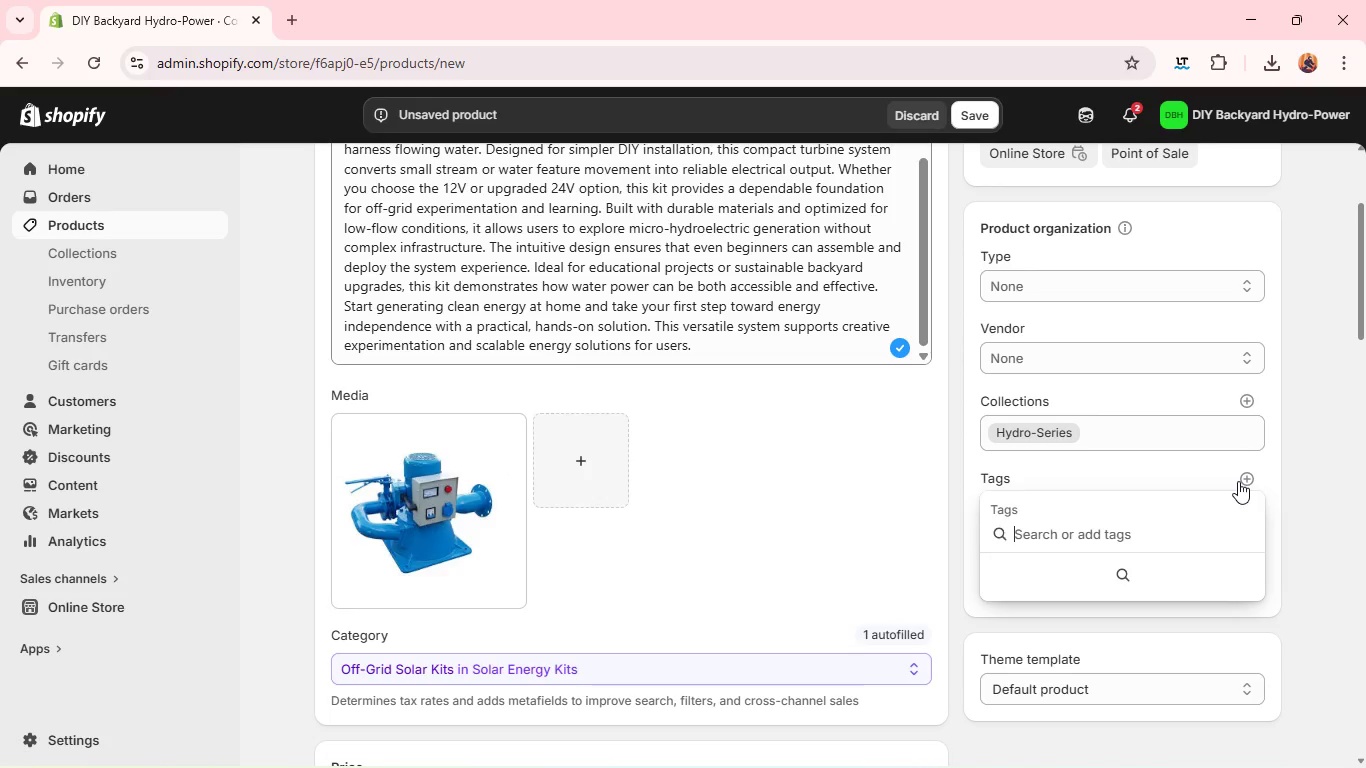 
type(12V)
 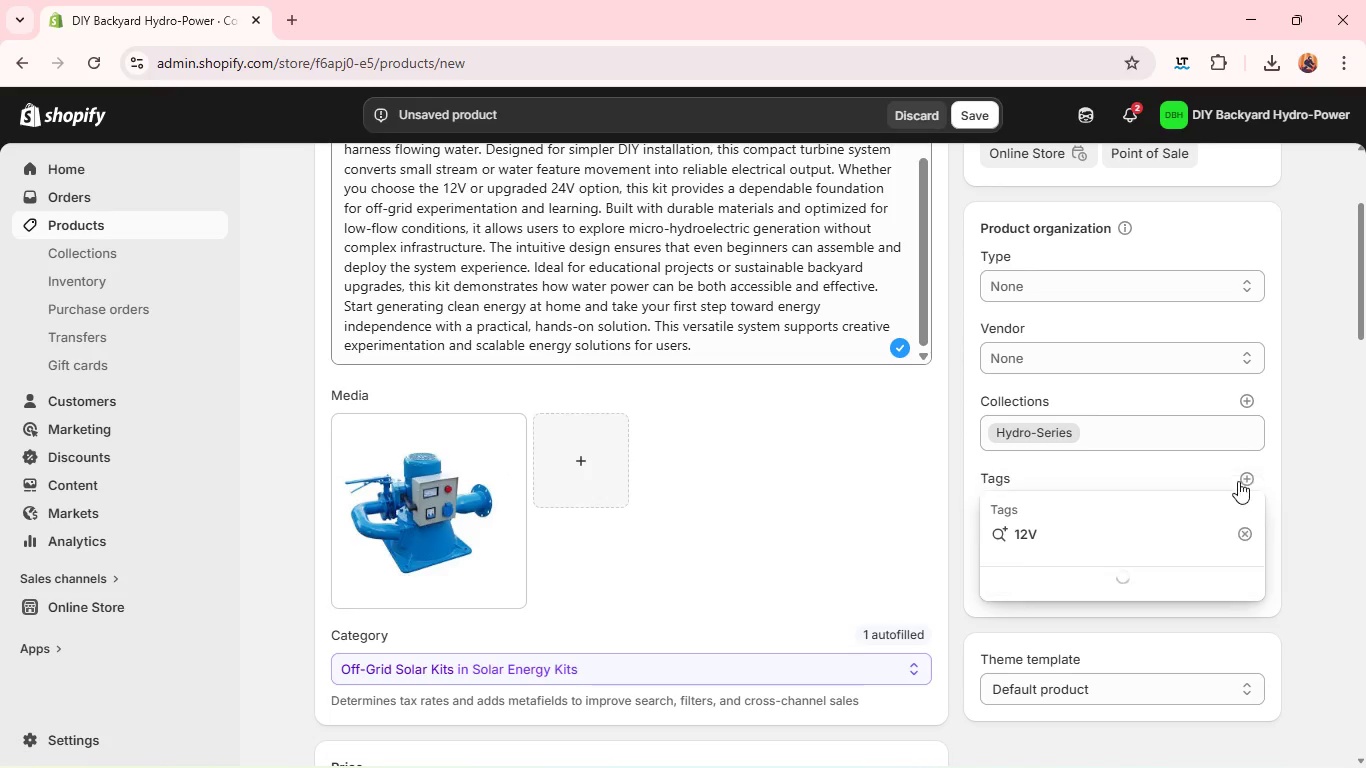 
key(Enter)
 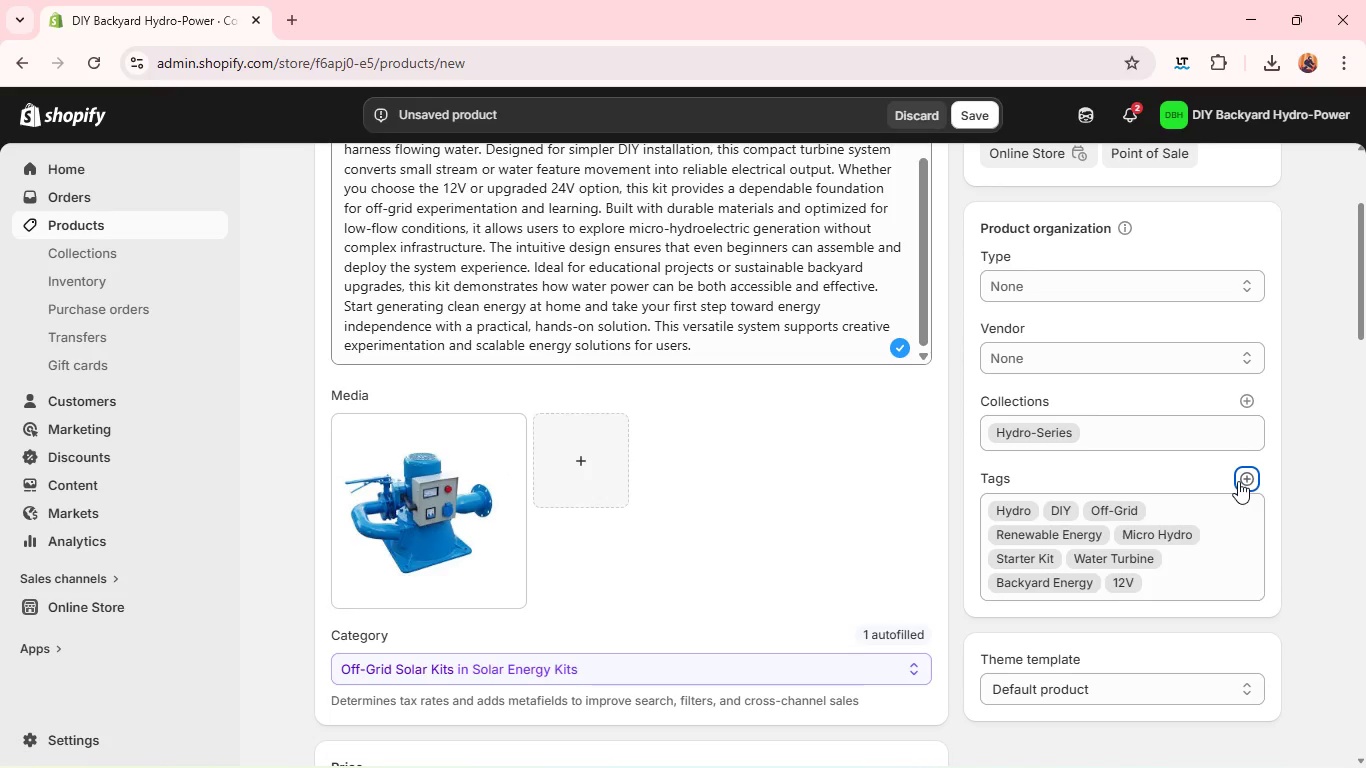 
left_click([1238, 481])
 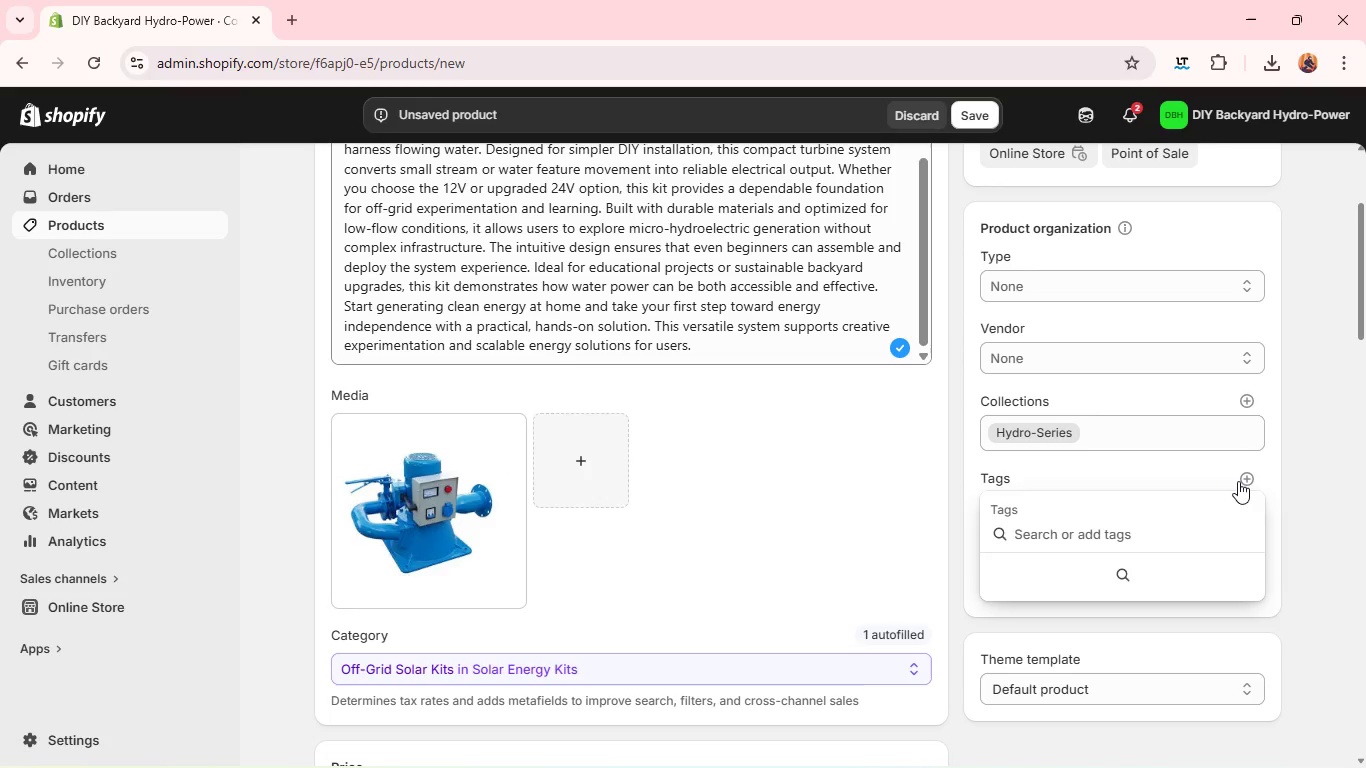 
type(24V)
 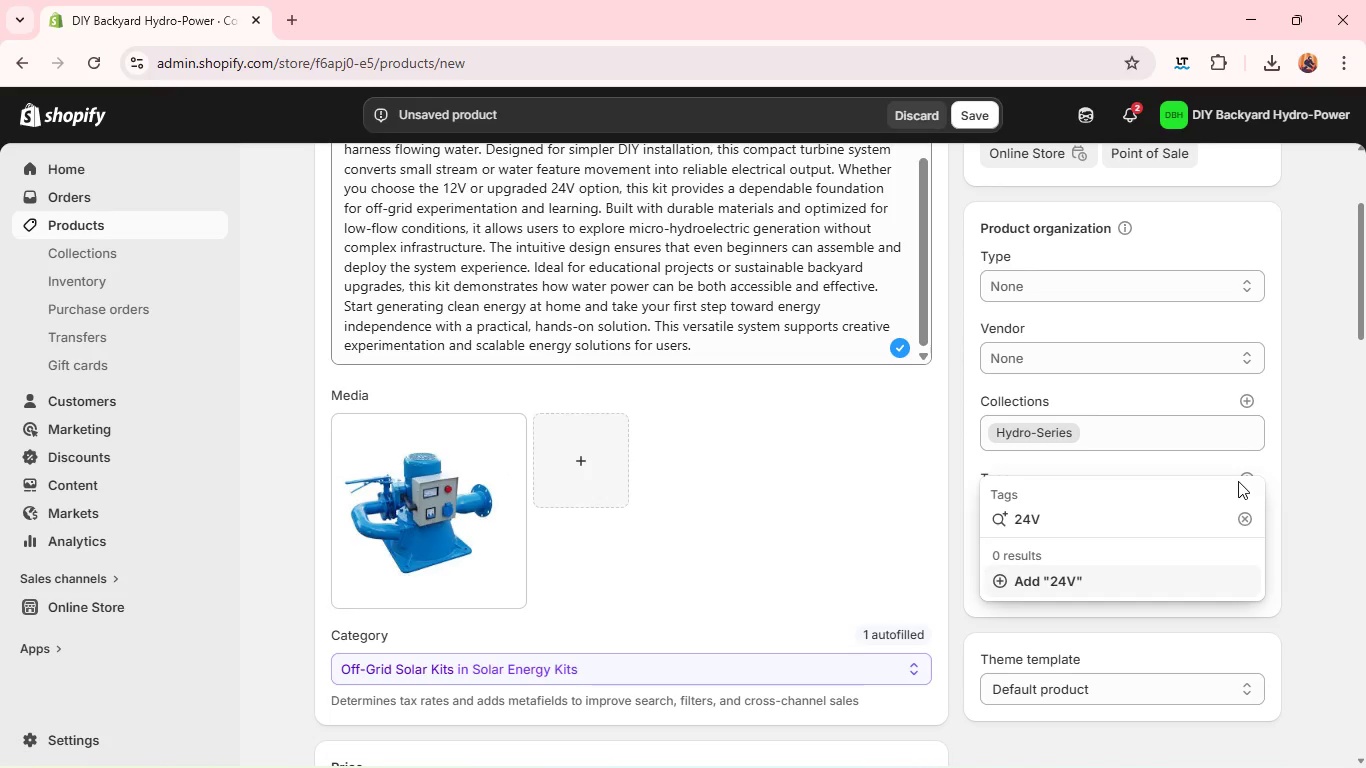 
 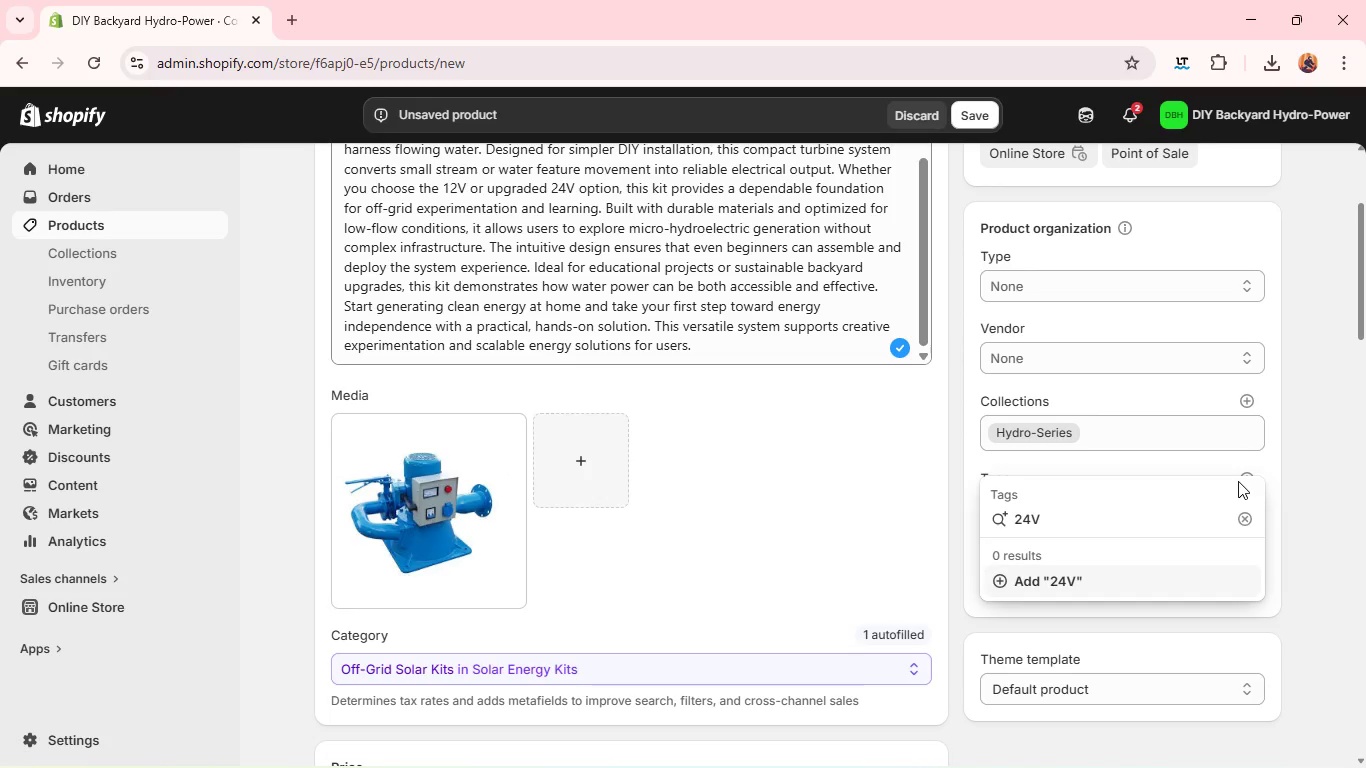 
key(Enter)
 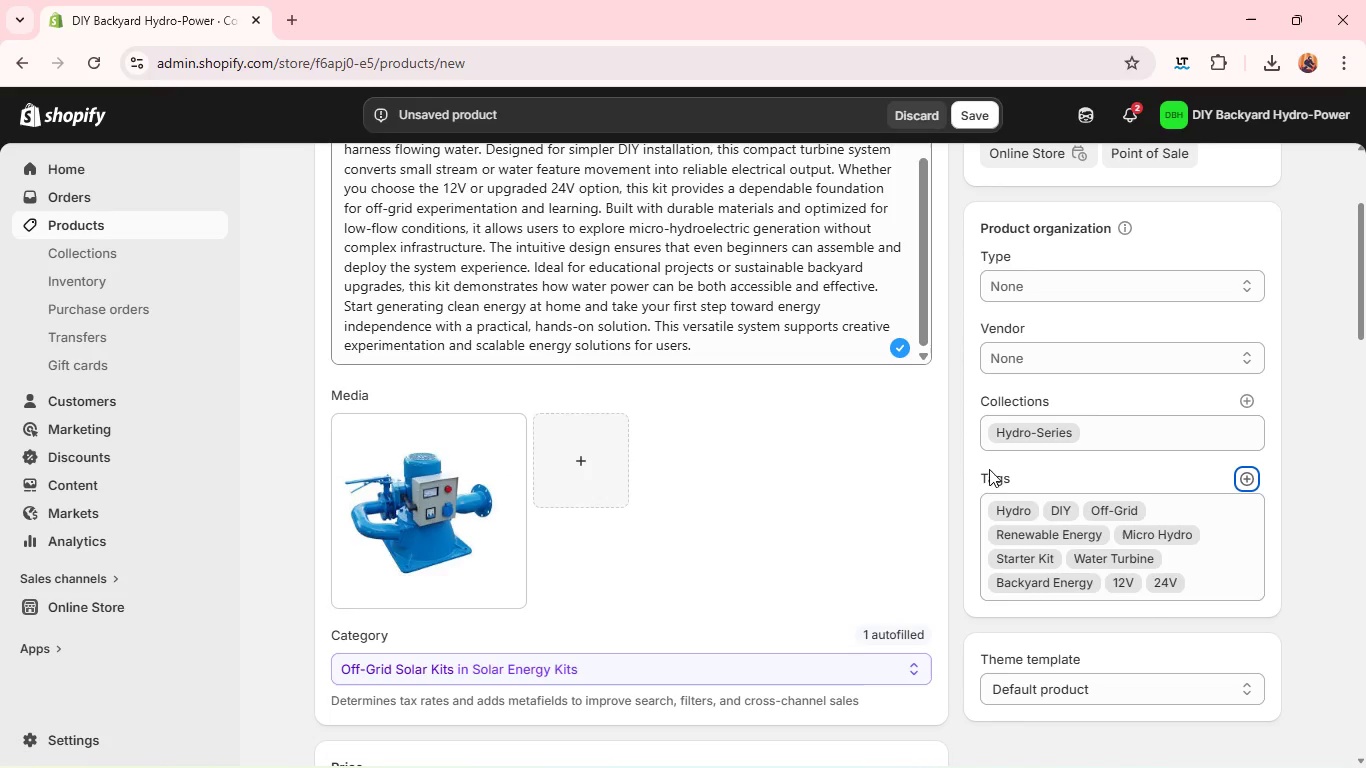 
mouse_move([990, 442])
 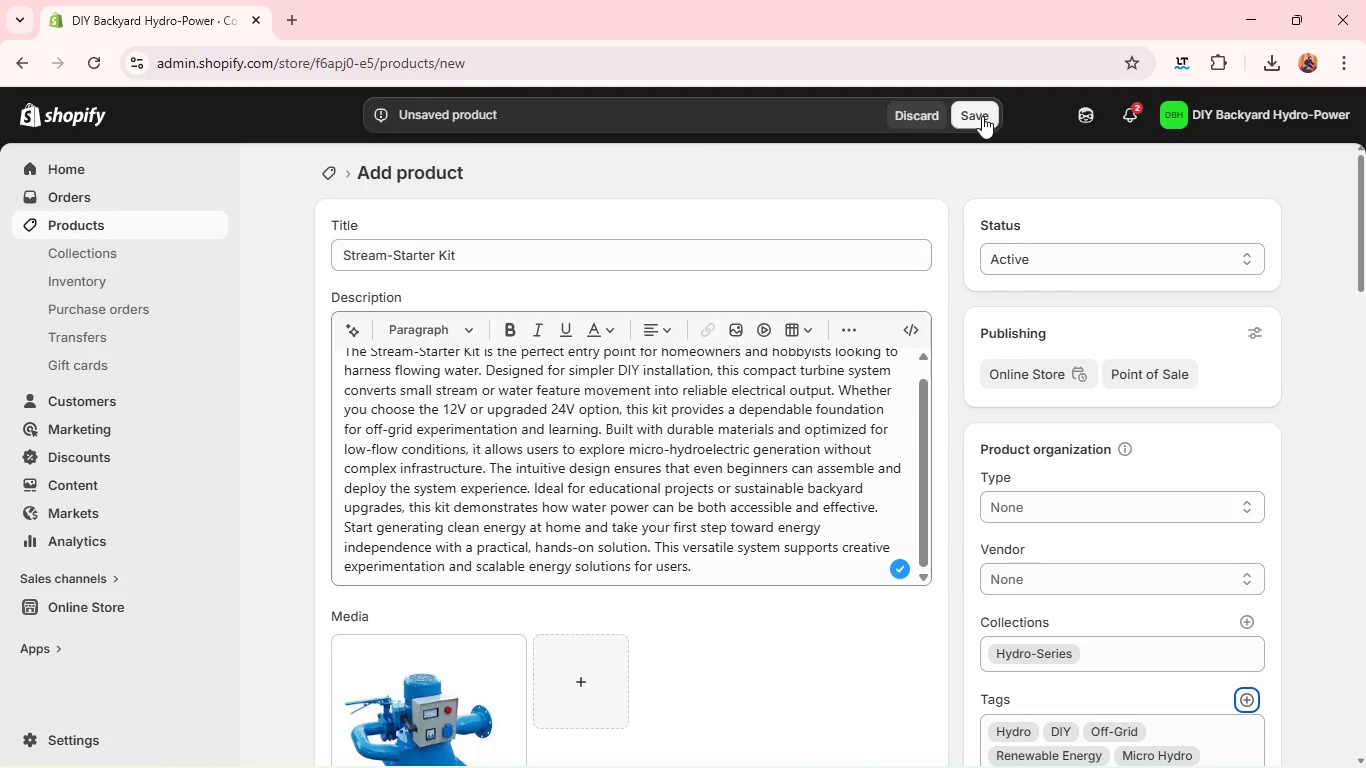 
left_click([982, 116])
 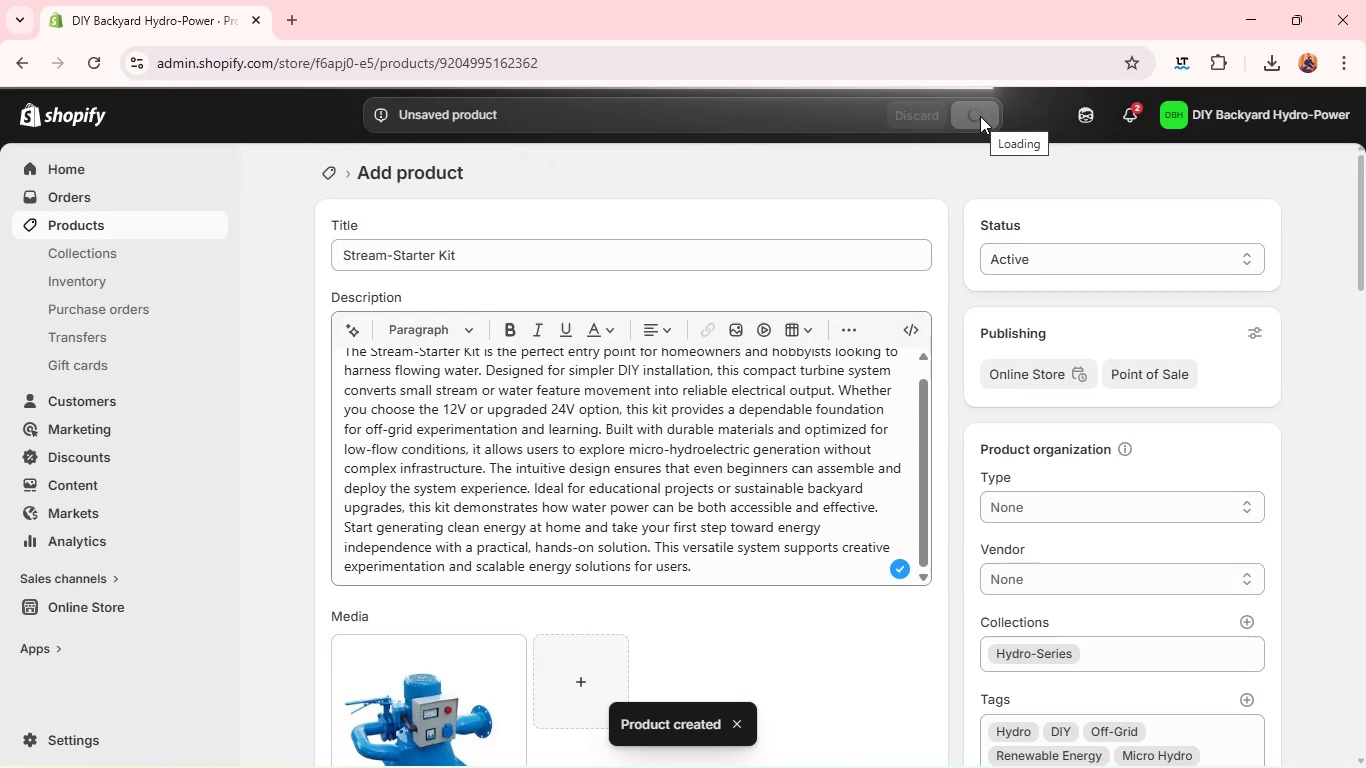 
wait(16.49)
 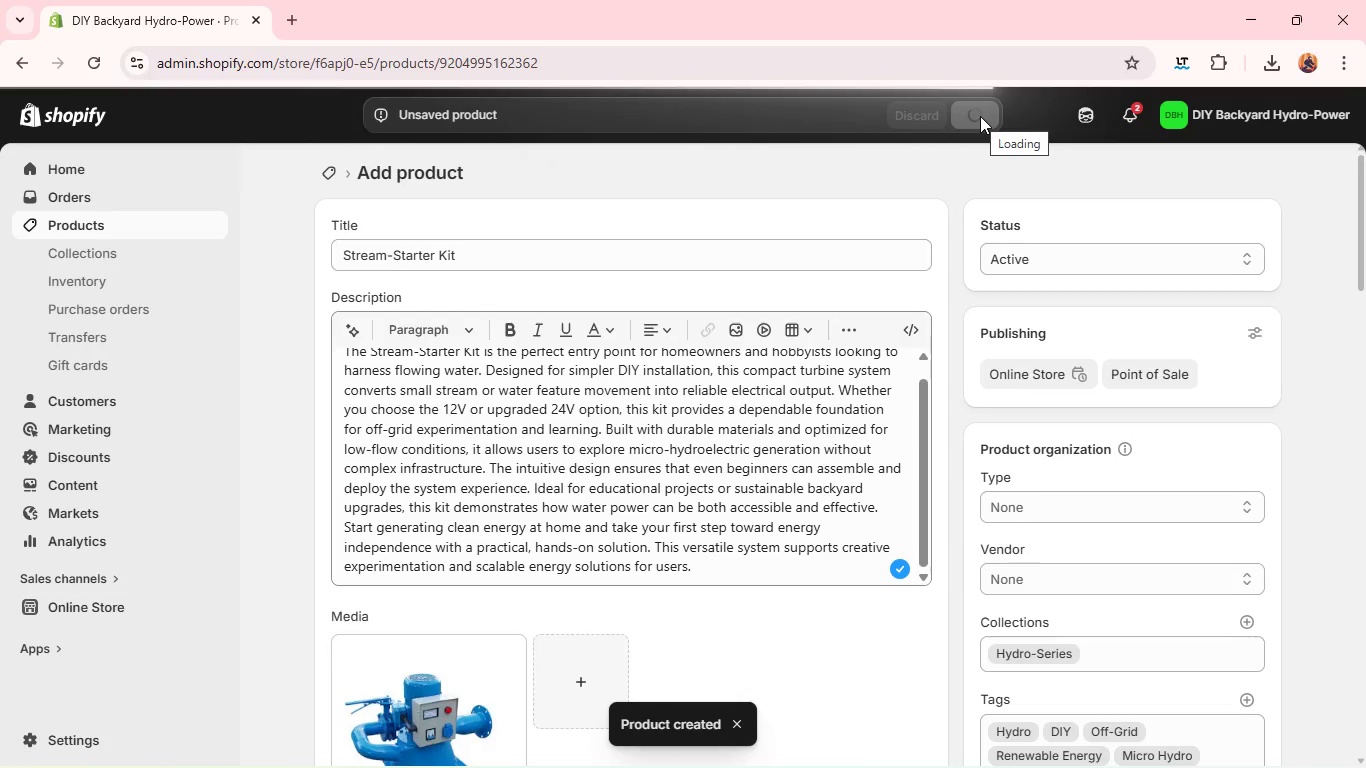 
left_click([900, 170])
 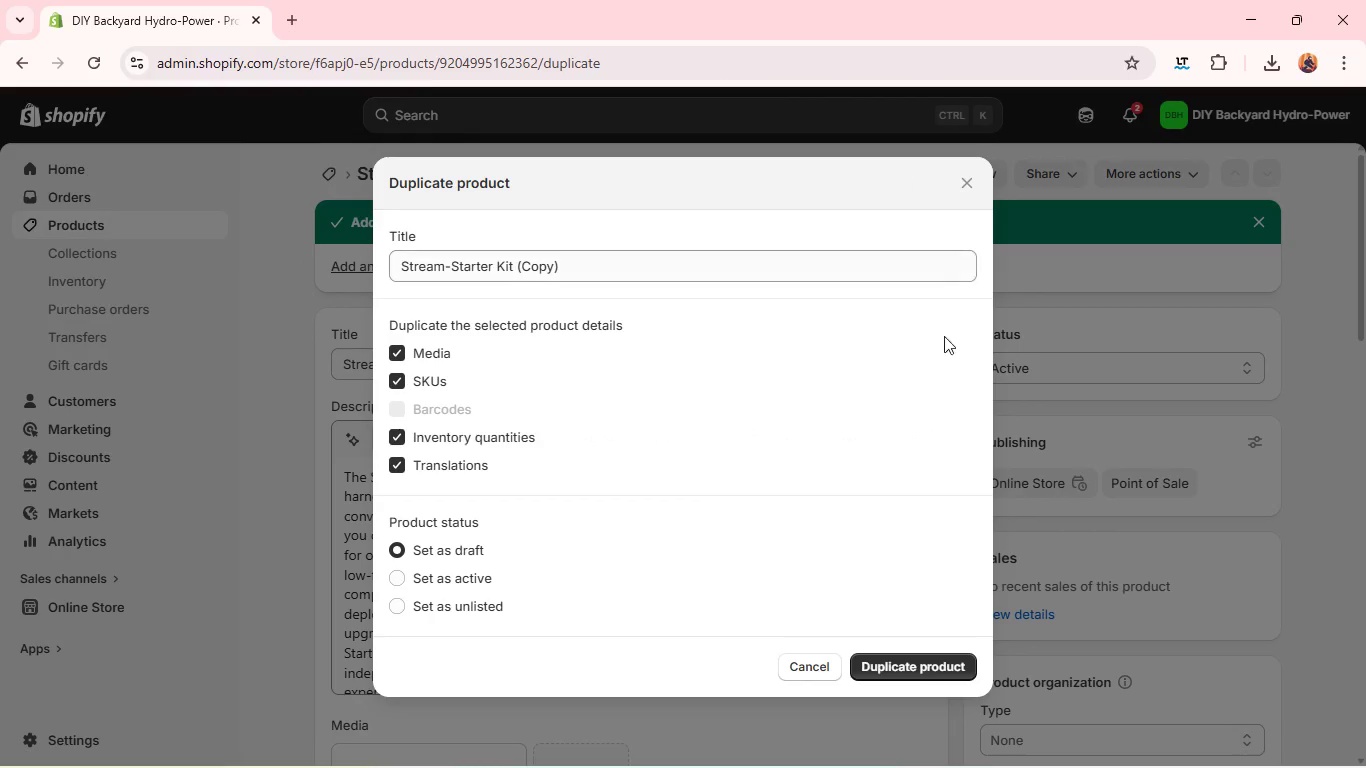 
wait(6.73)
 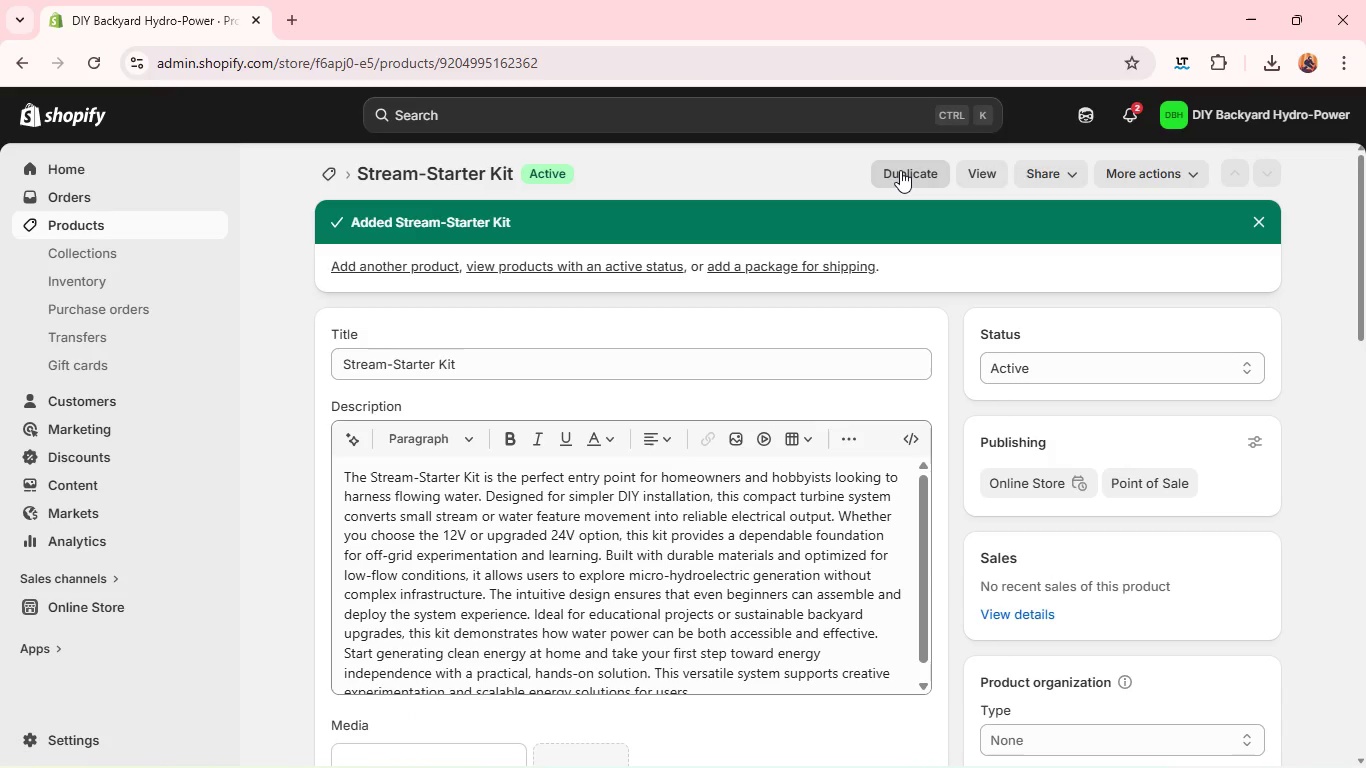 
left_click([902, 659])
 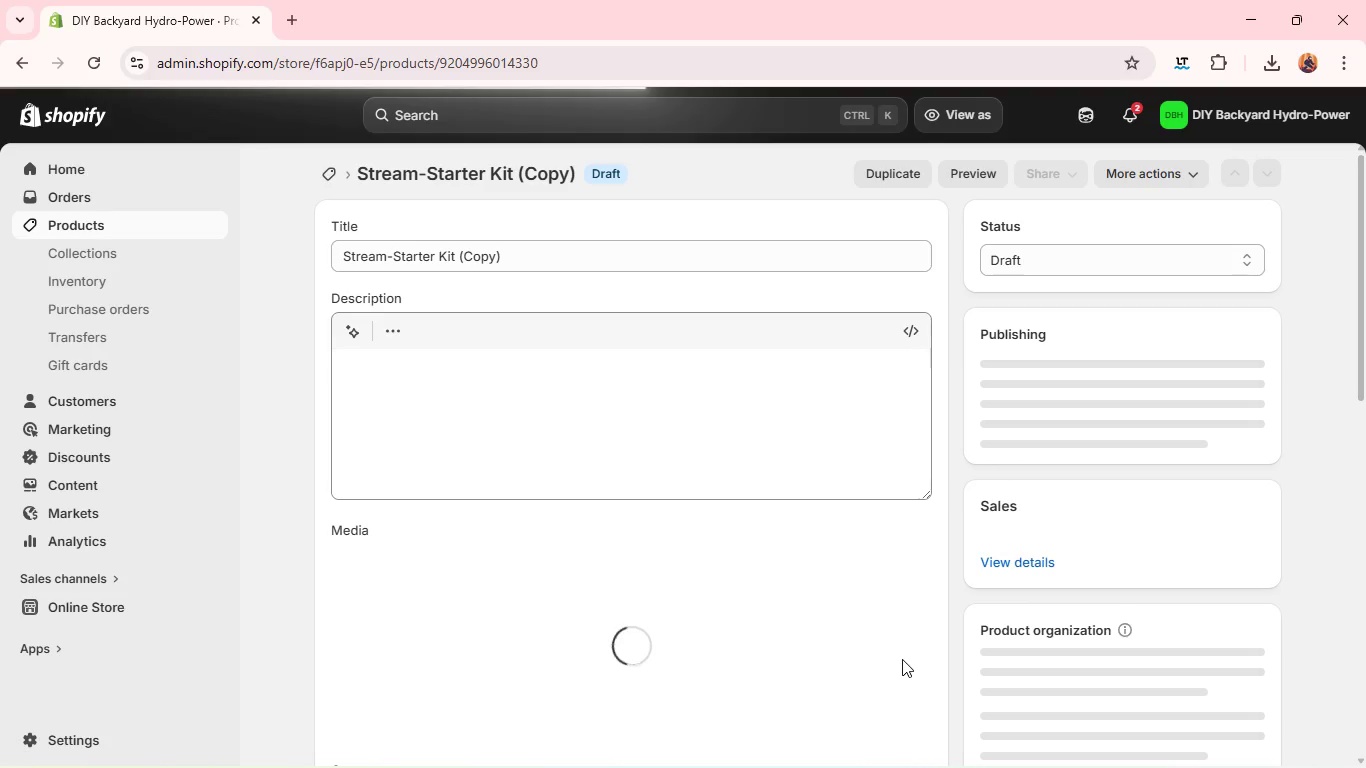 
wait(10.42)
 